 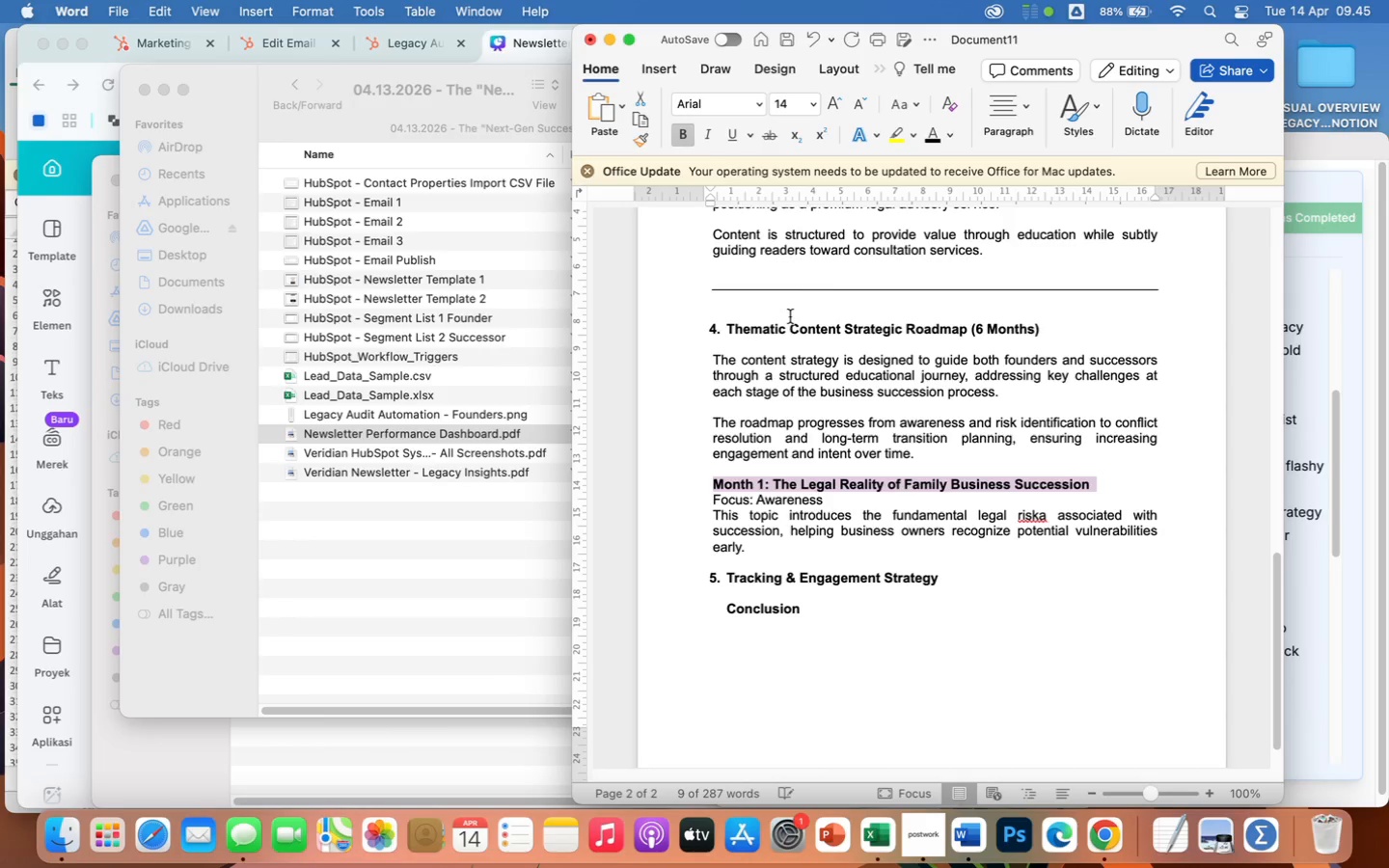 
left_click([1047, 518])
 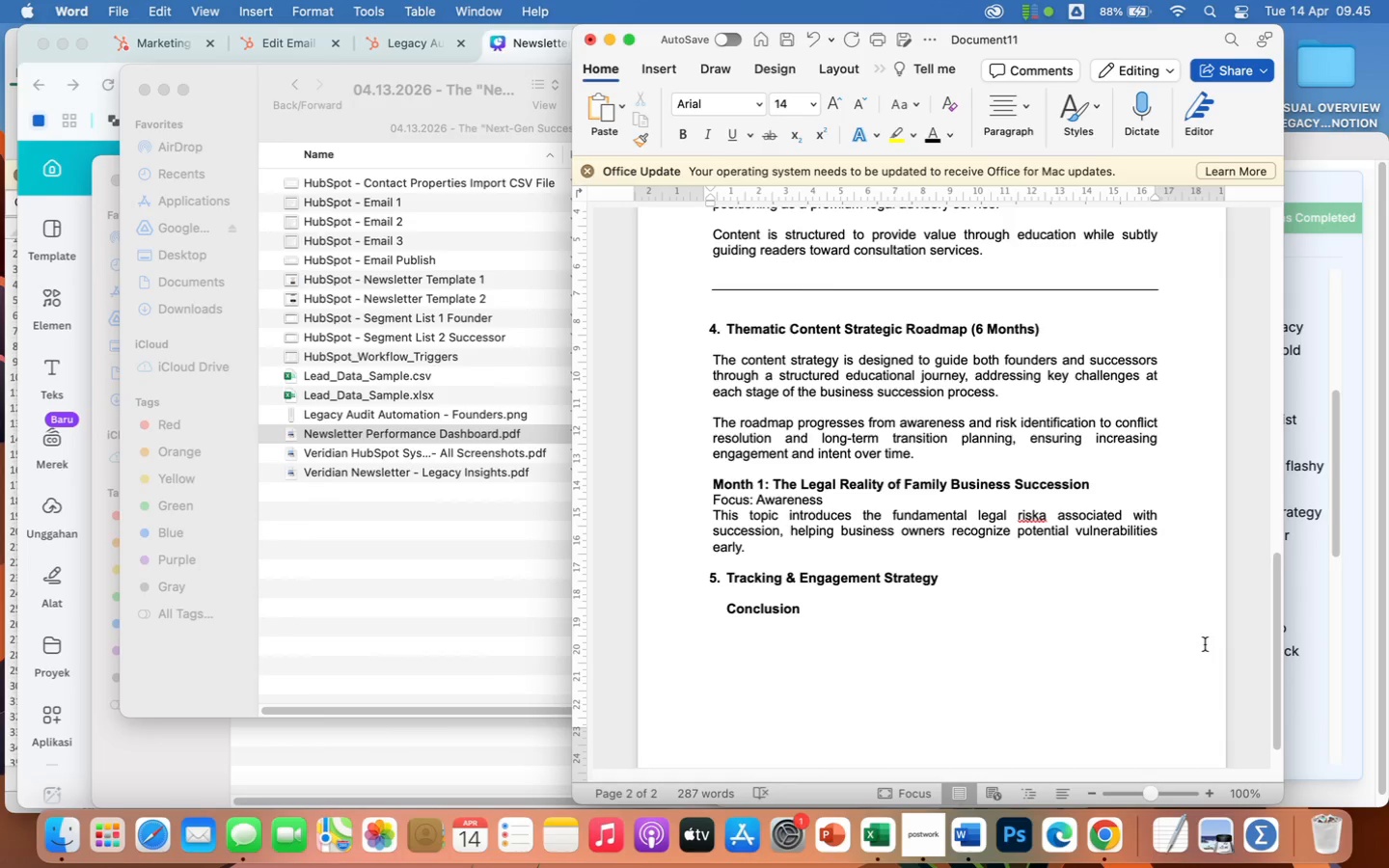 
key(Backspace)
 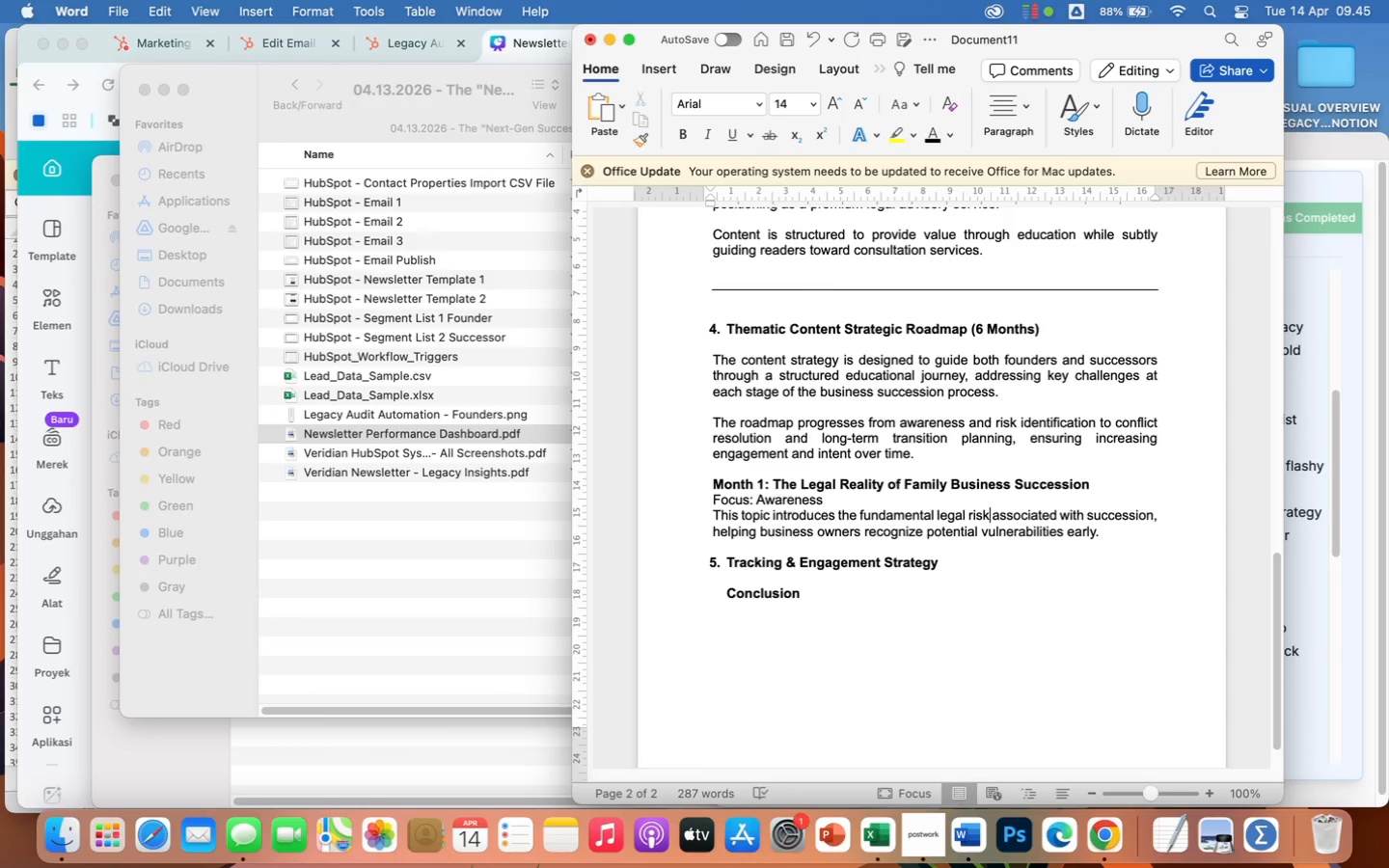 
wait(11.4)
 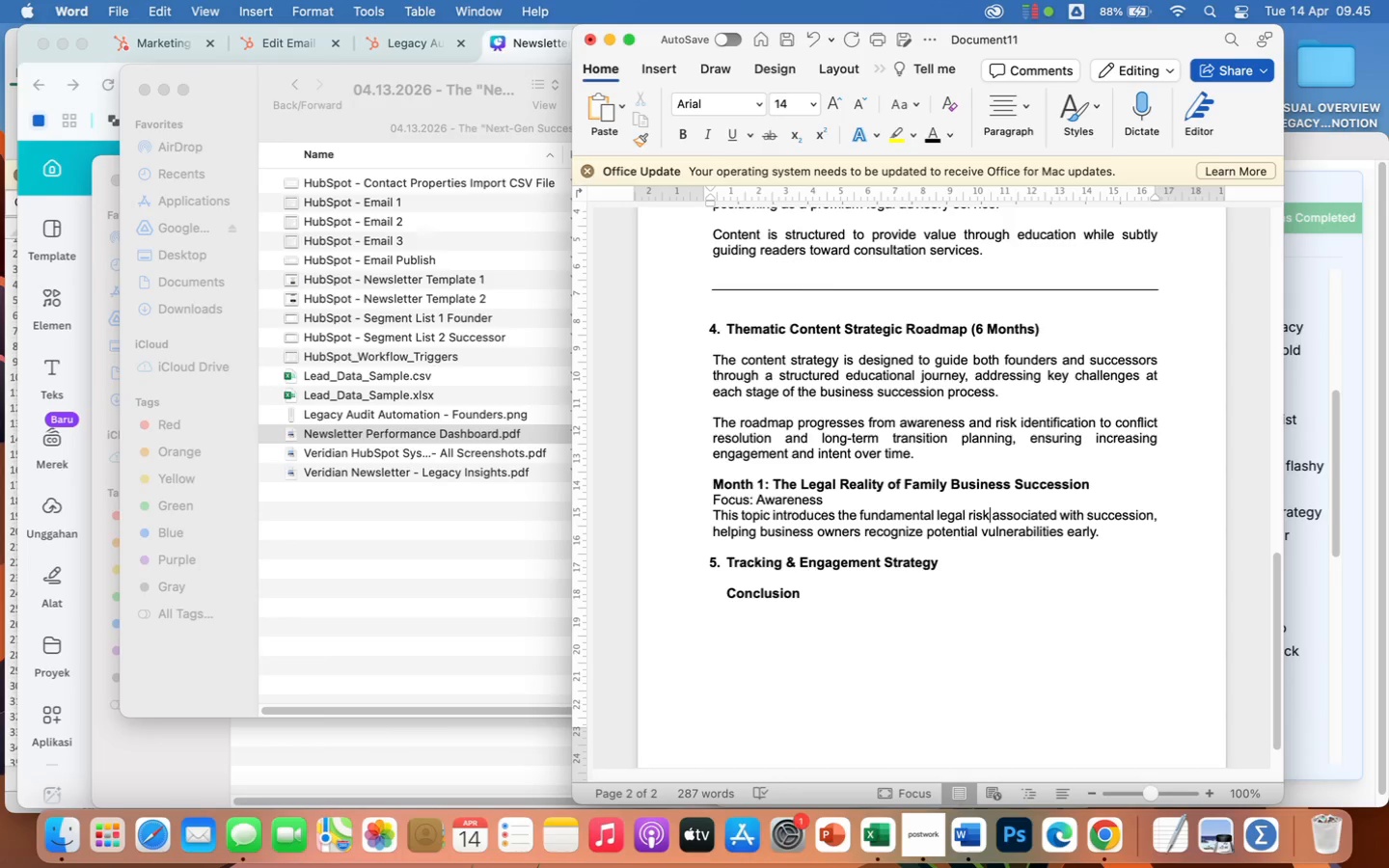 
key(S)
 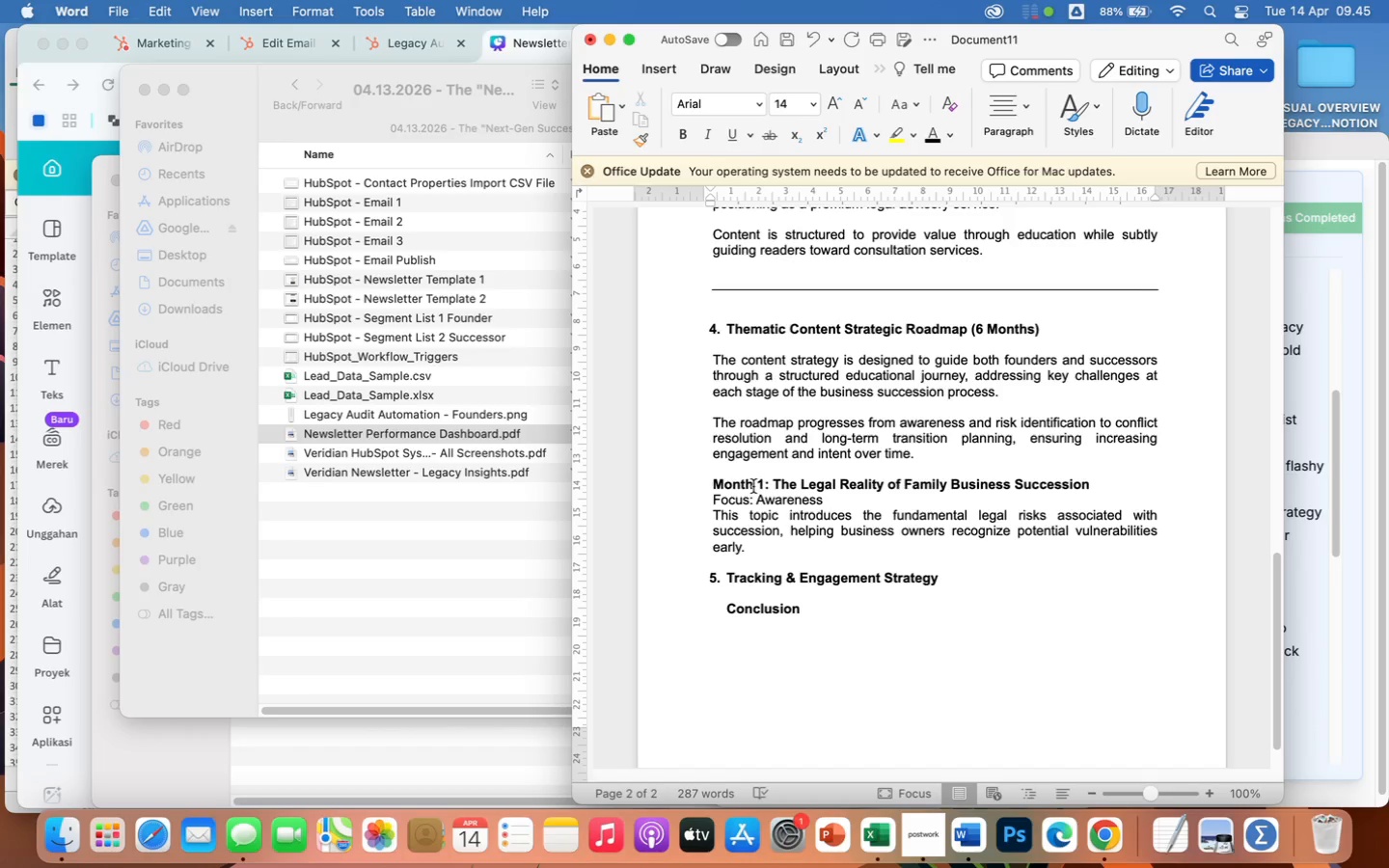 
left_click([765, 550])
 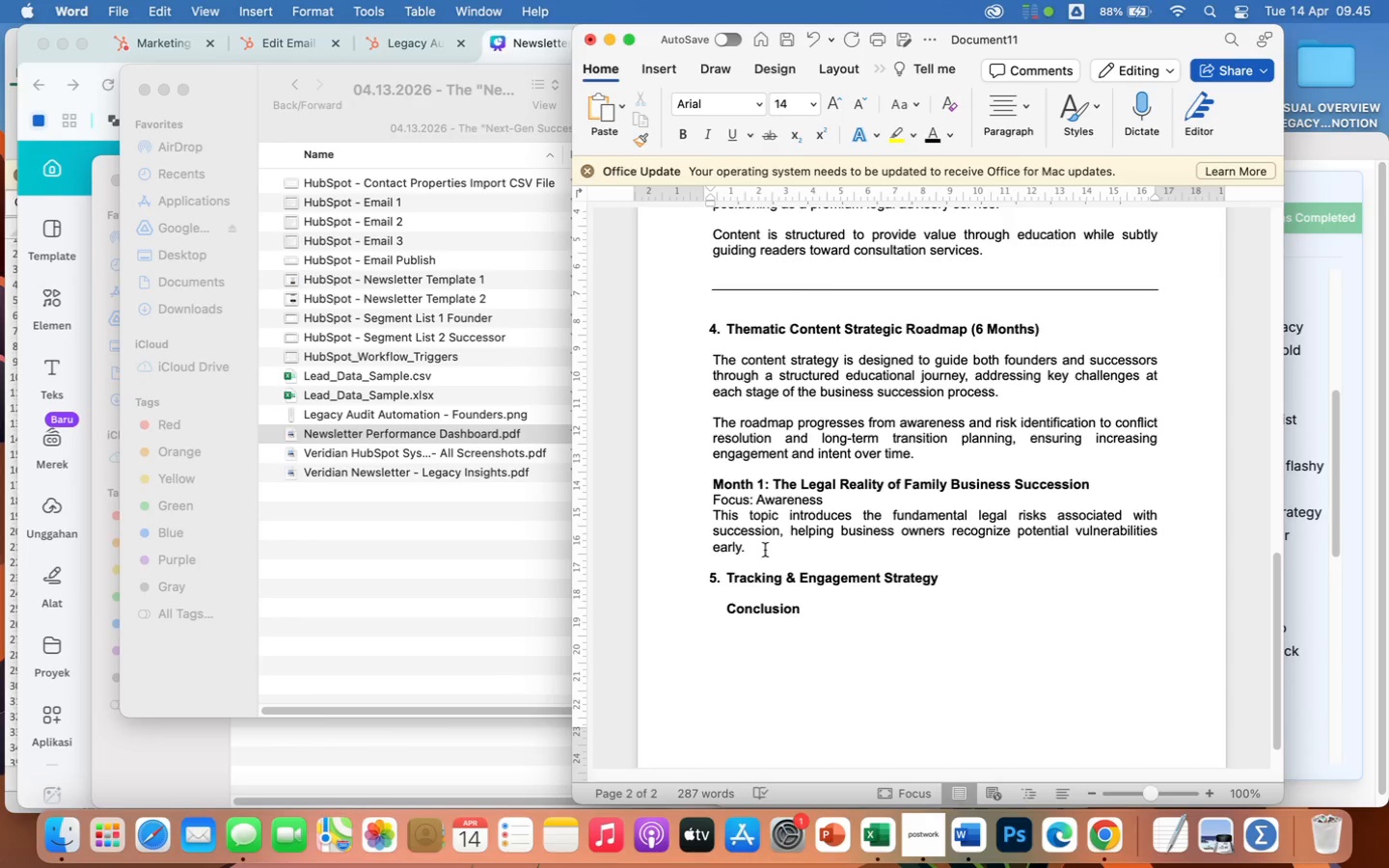 
key(Enter)
 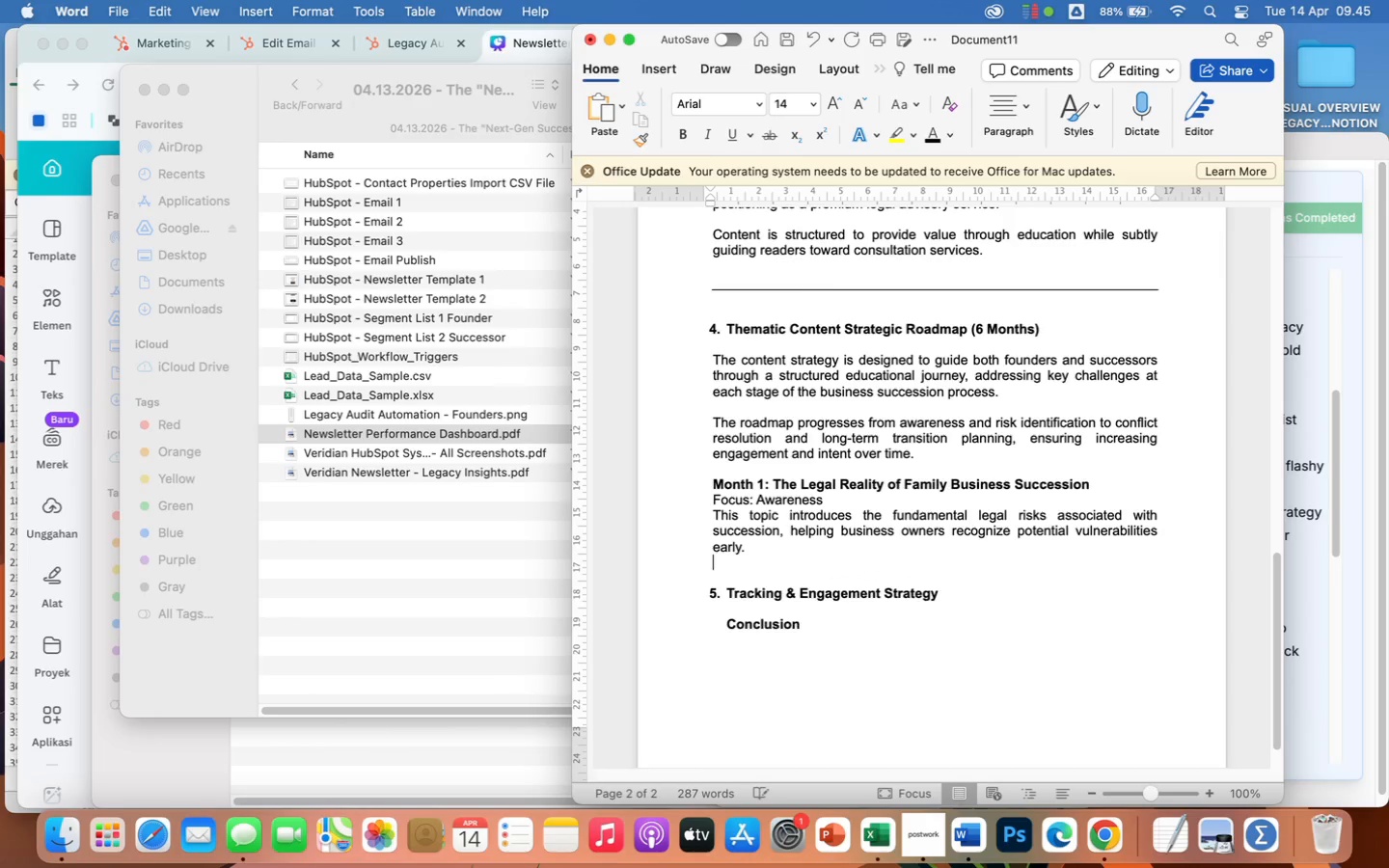 
key(Enter)
 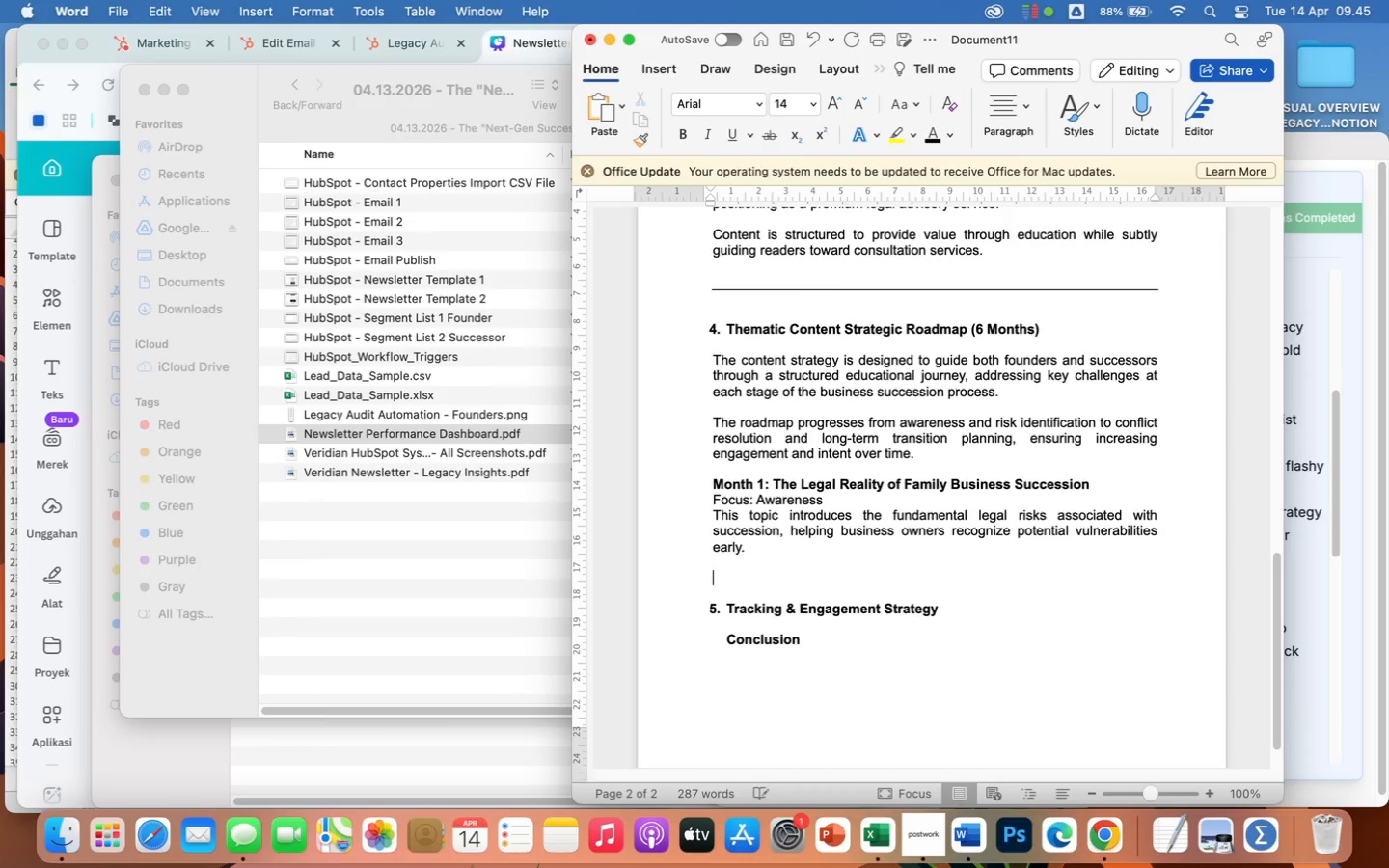 
key(Enter)
 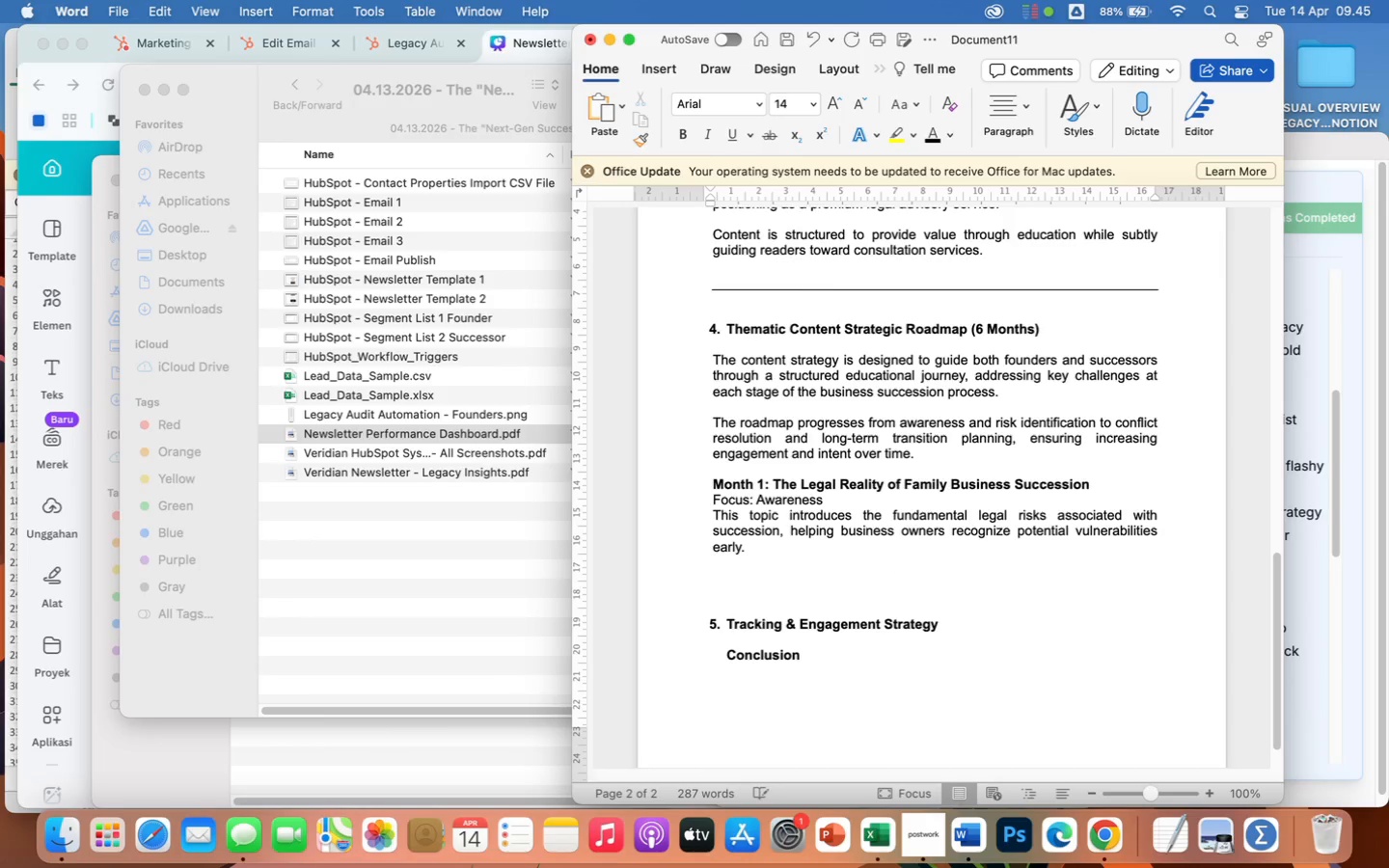 
key(ArrowUp)
 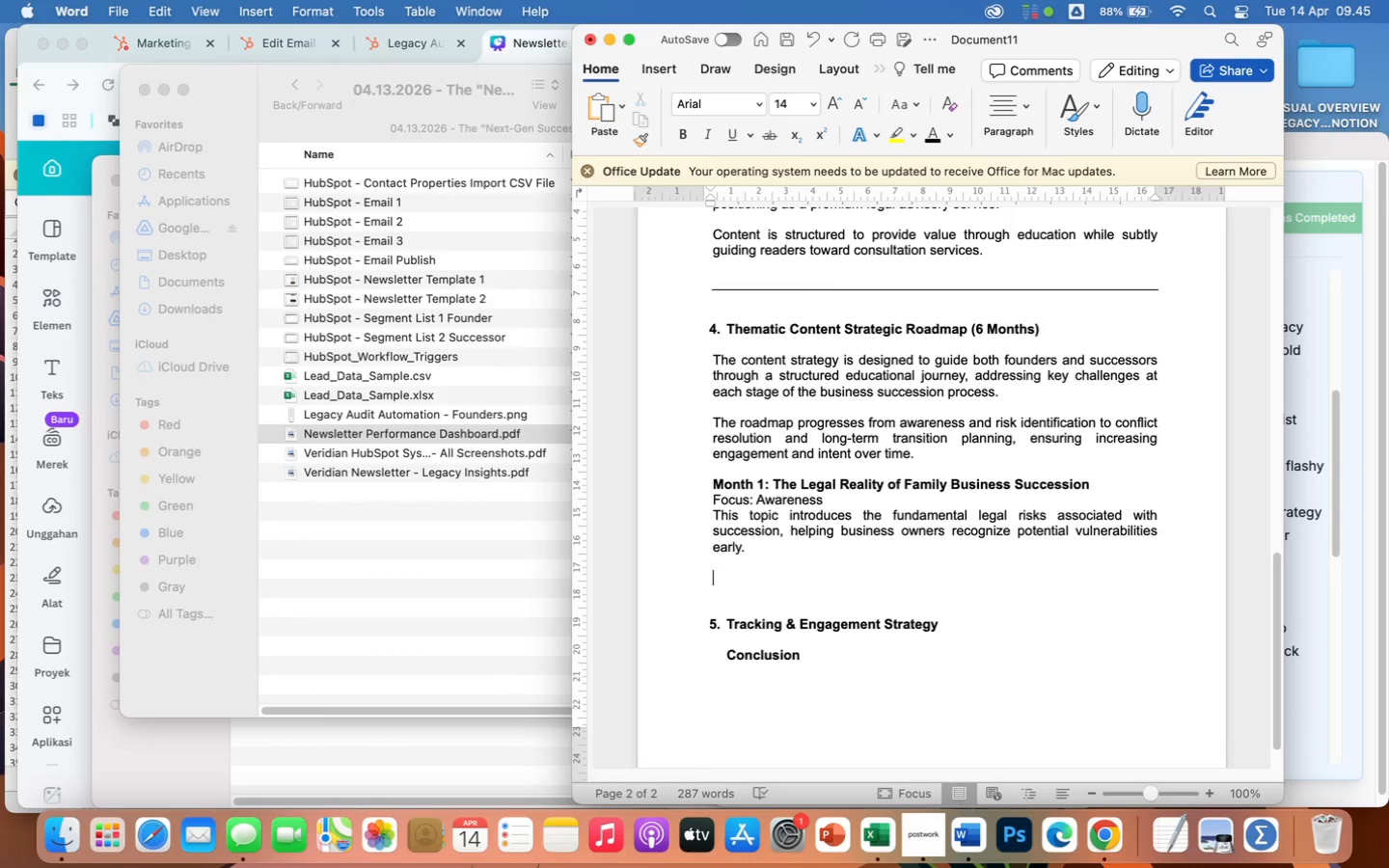 
wait(11.13)
 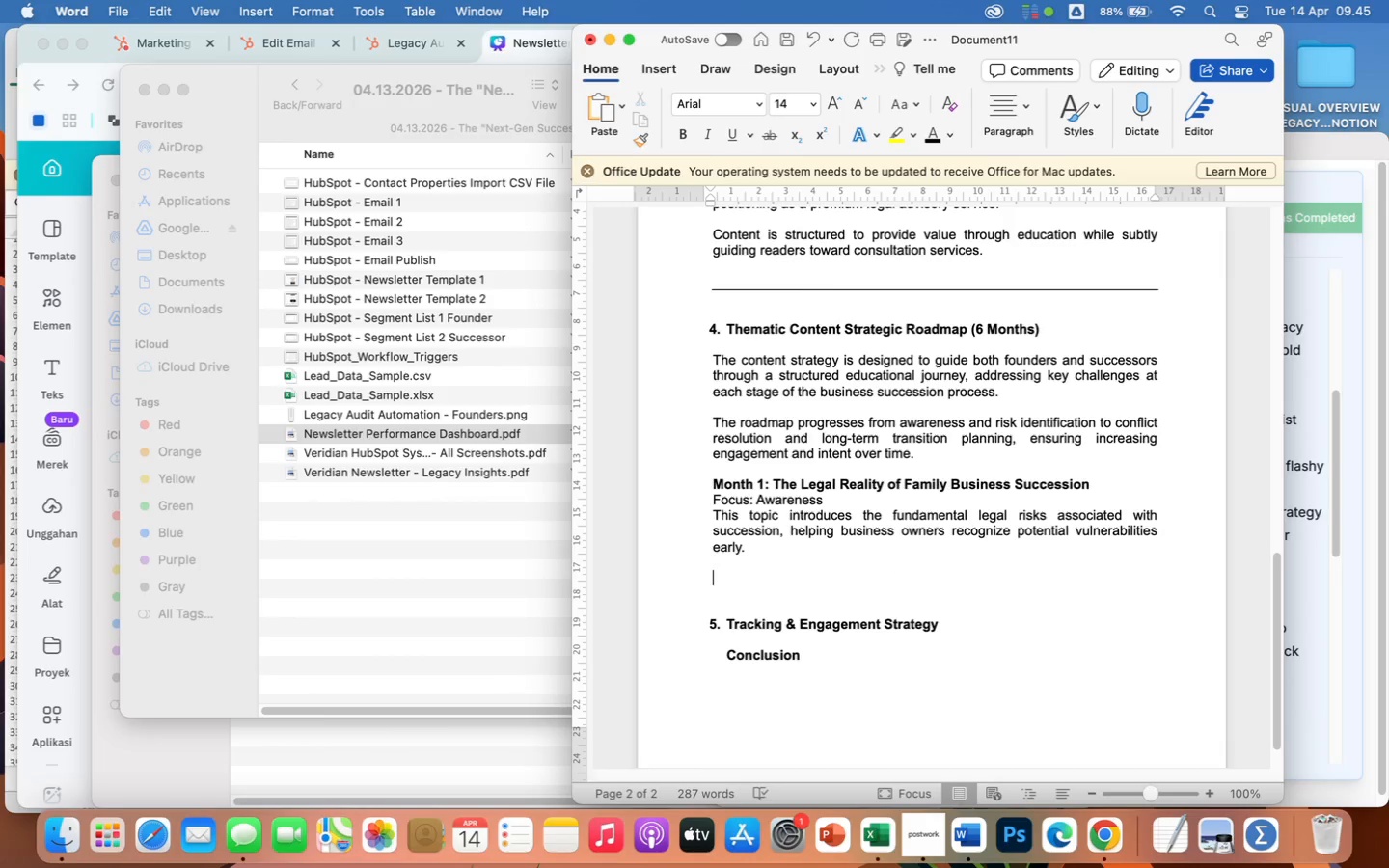 
type(Month)
 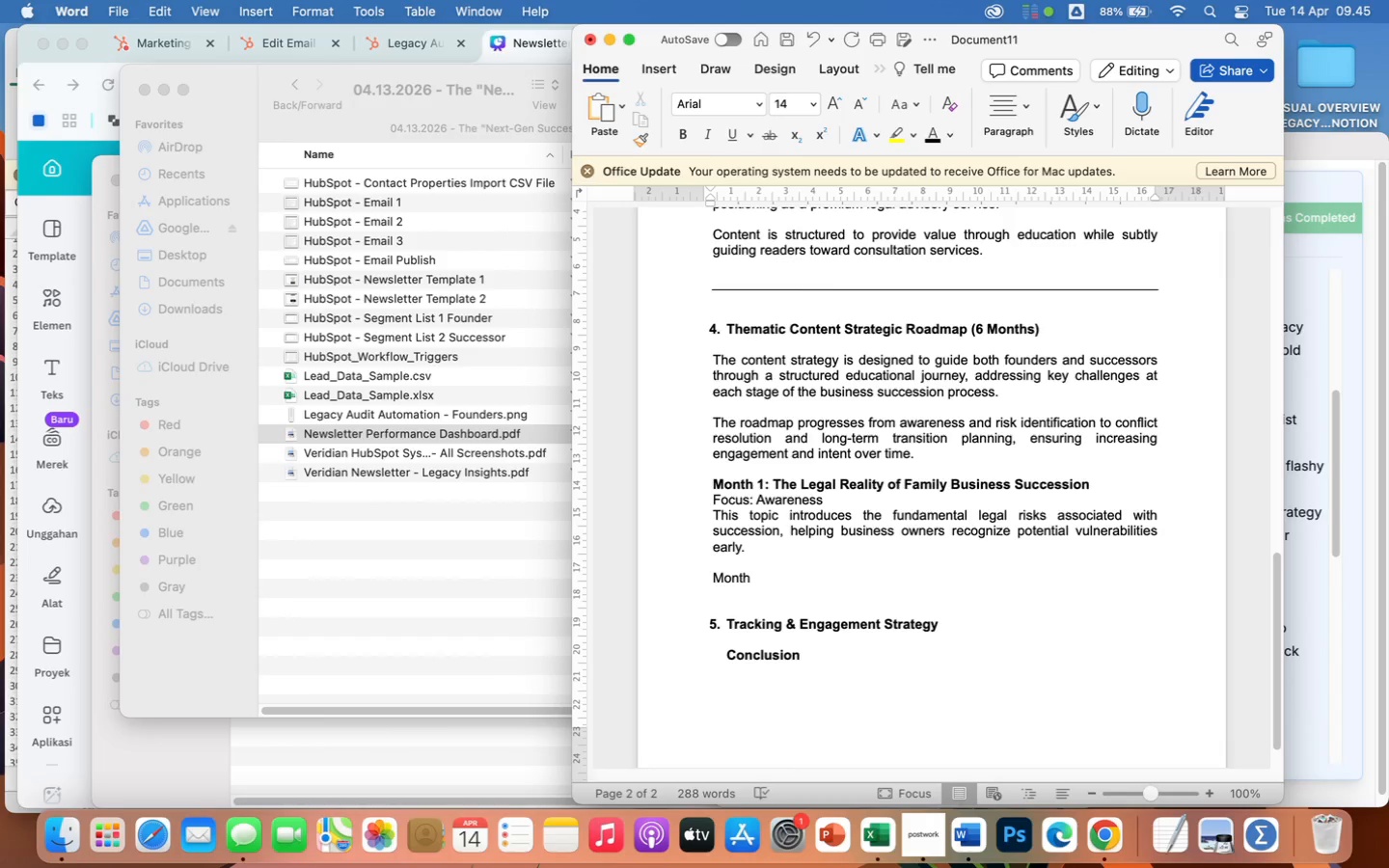 
wait(6.31)
 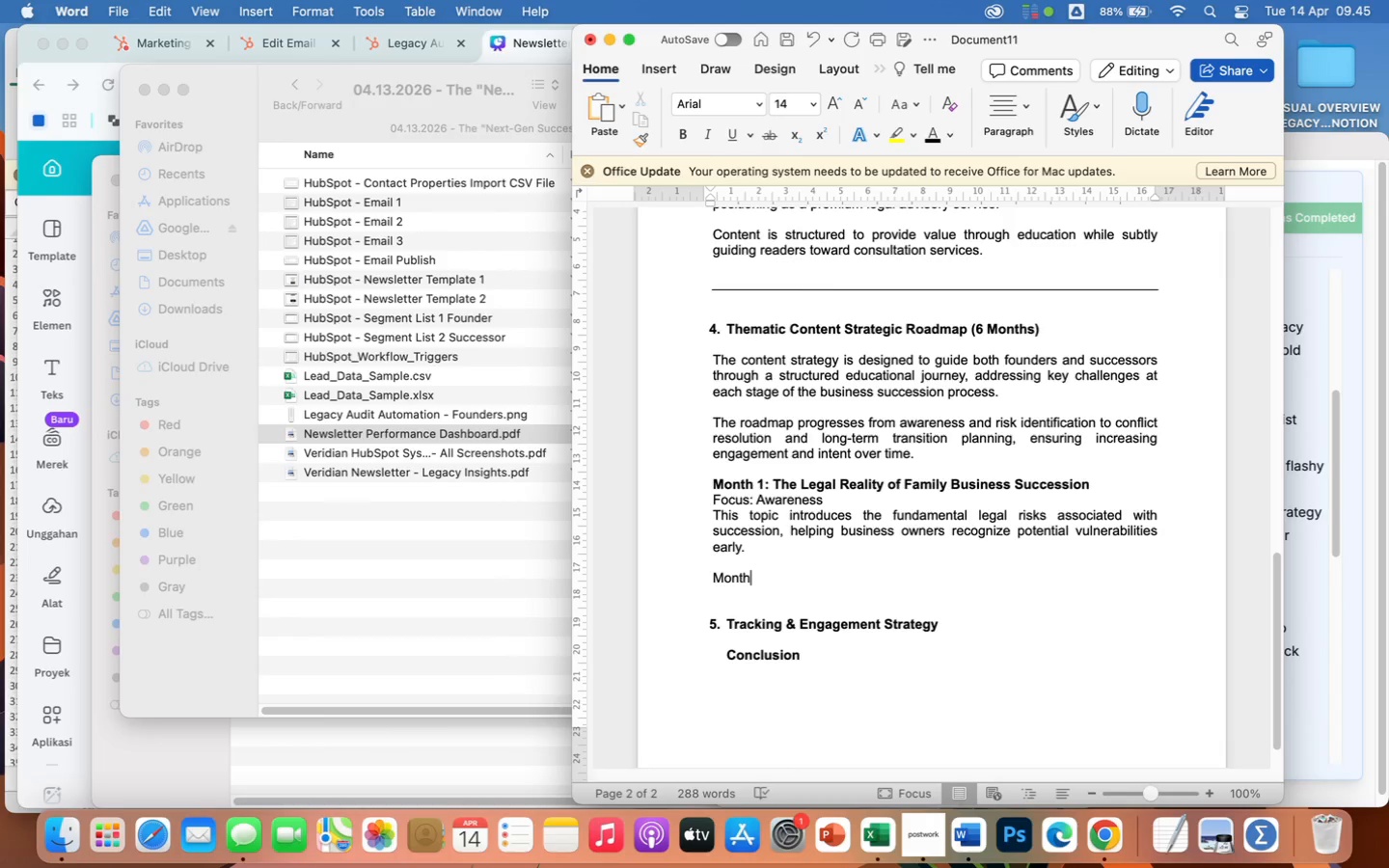 
key(Space)
 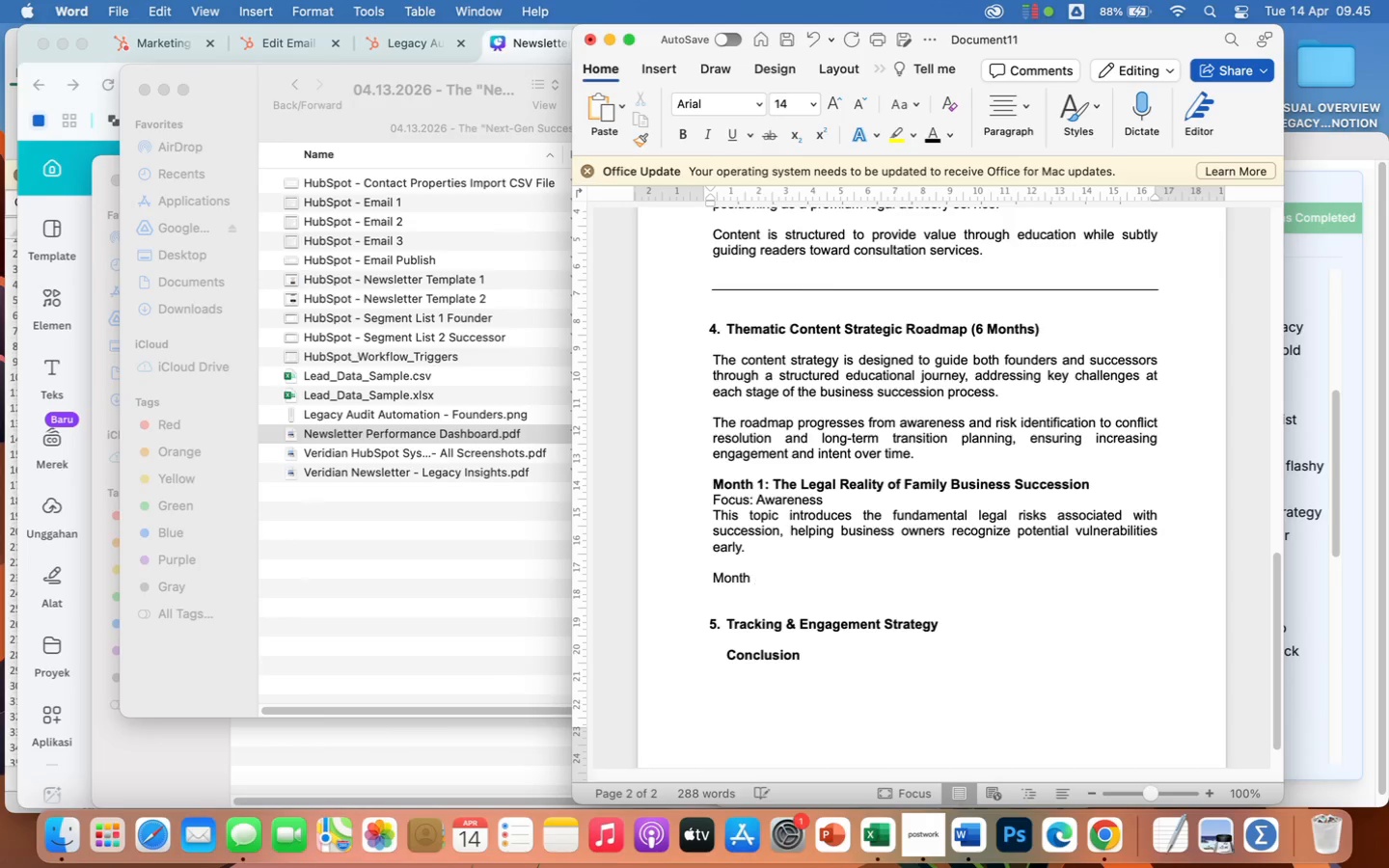 
key(2)
 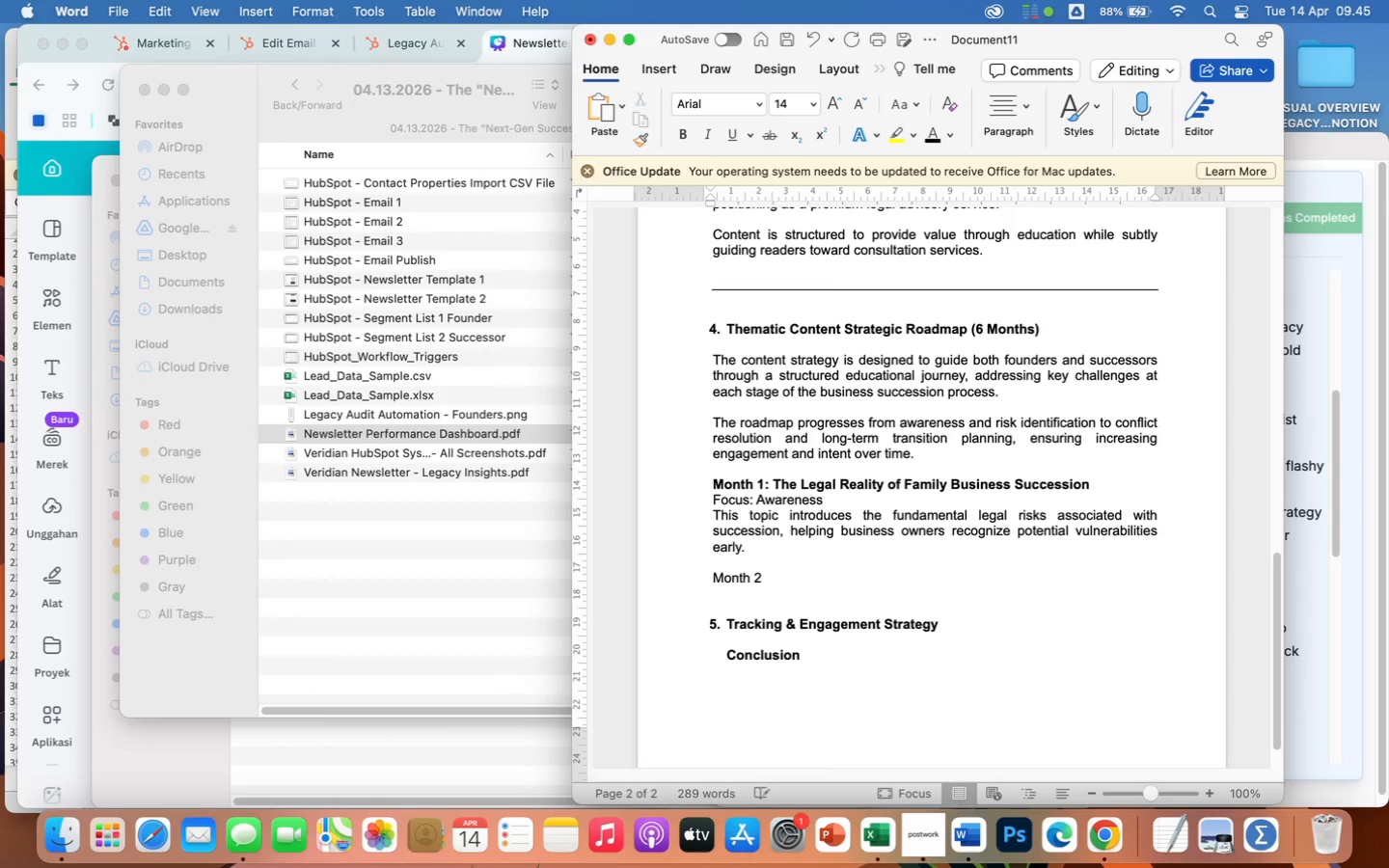 
key(Shift+ShiftRight)
 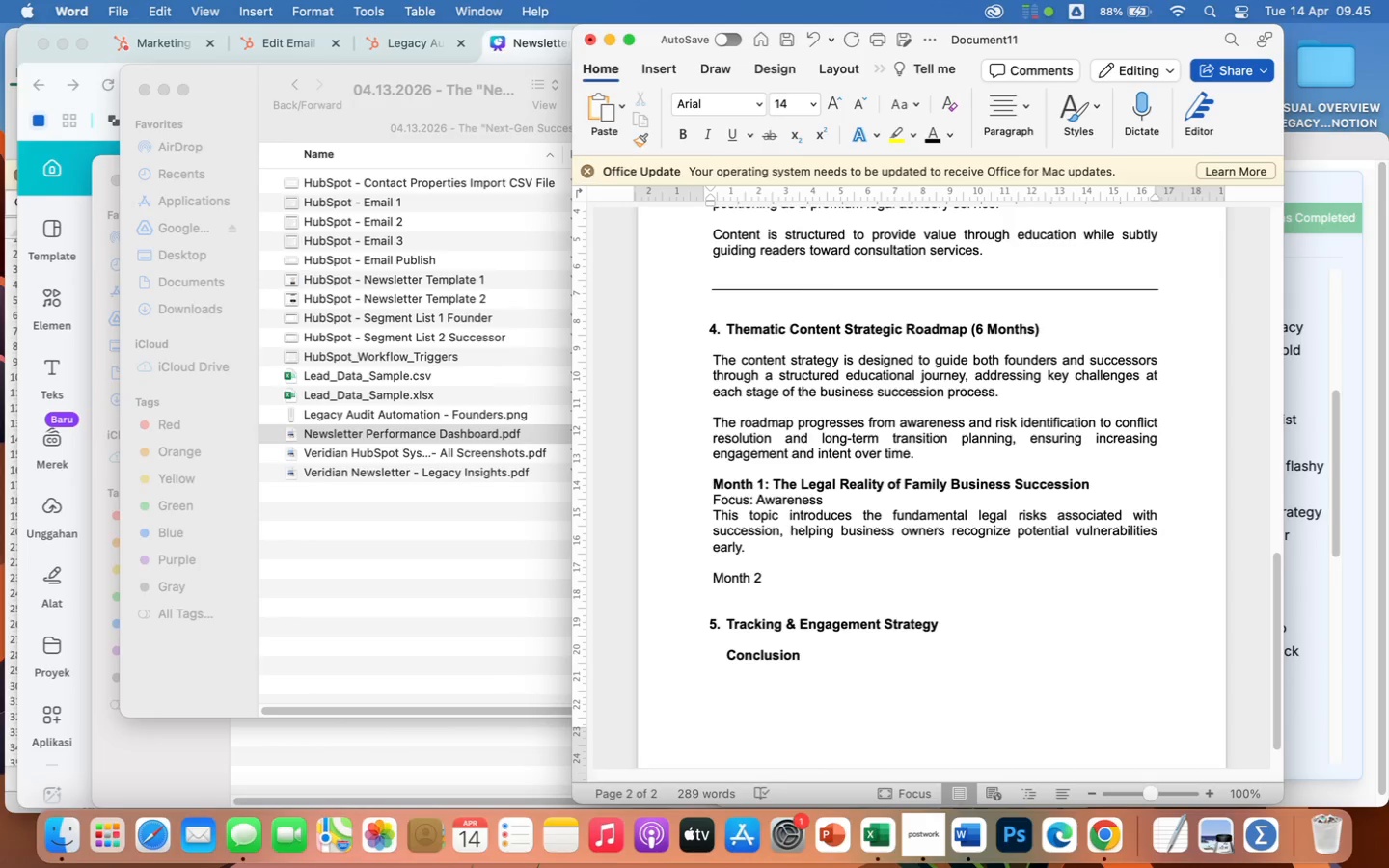 
key(Shift+Semicolon)
 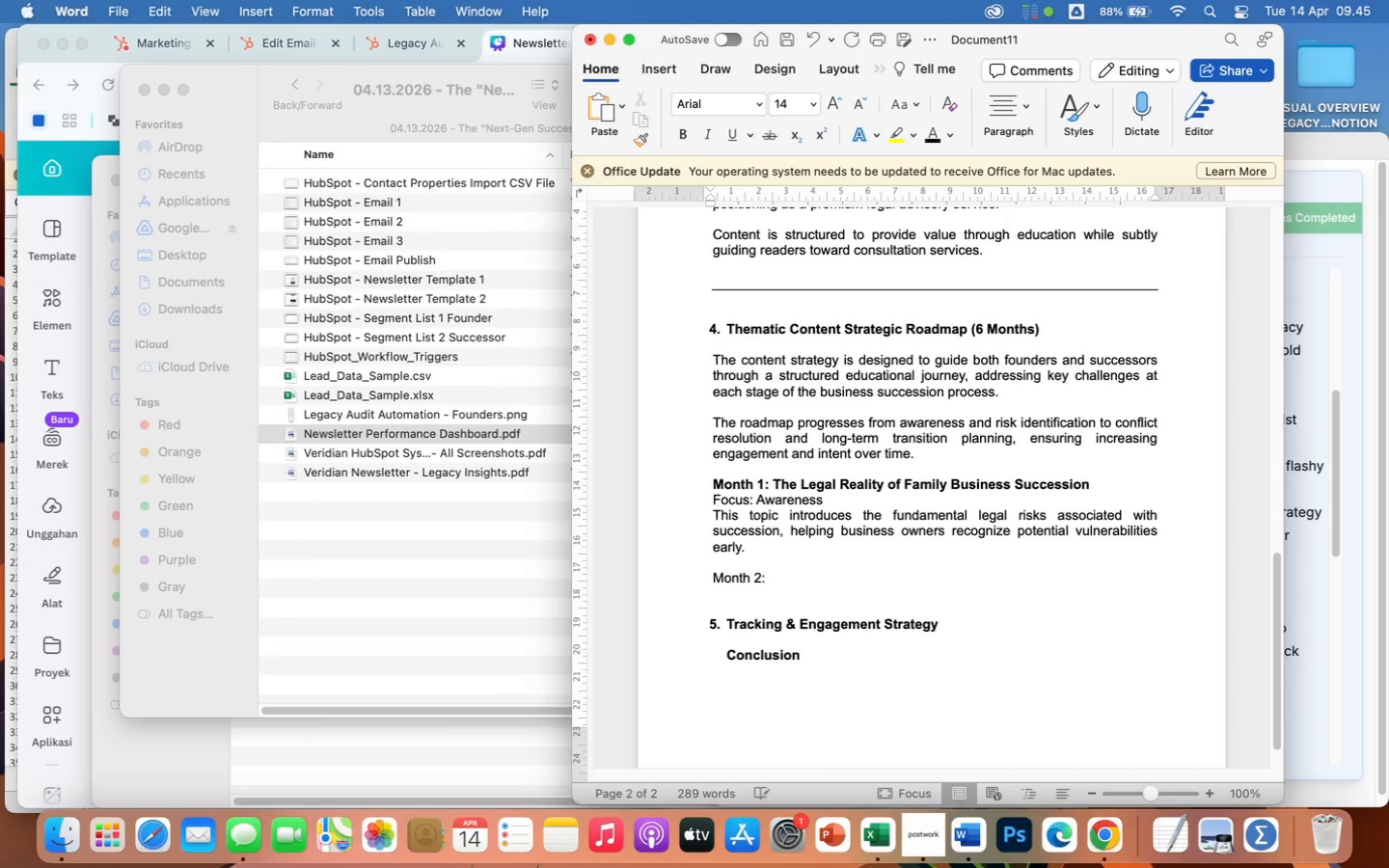 
key(Space)
 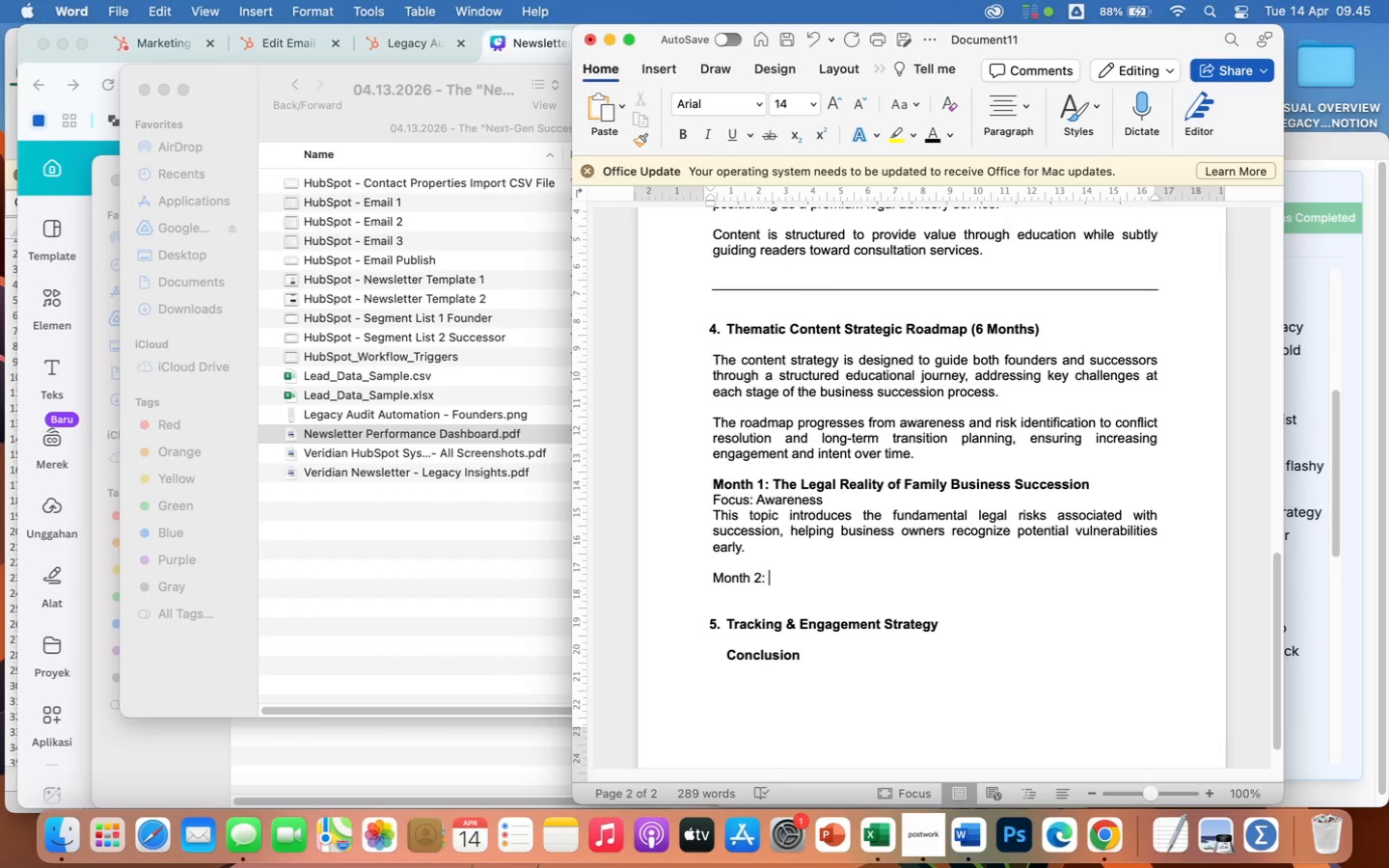 
type(Avoiding Silent Partner Disputes)
 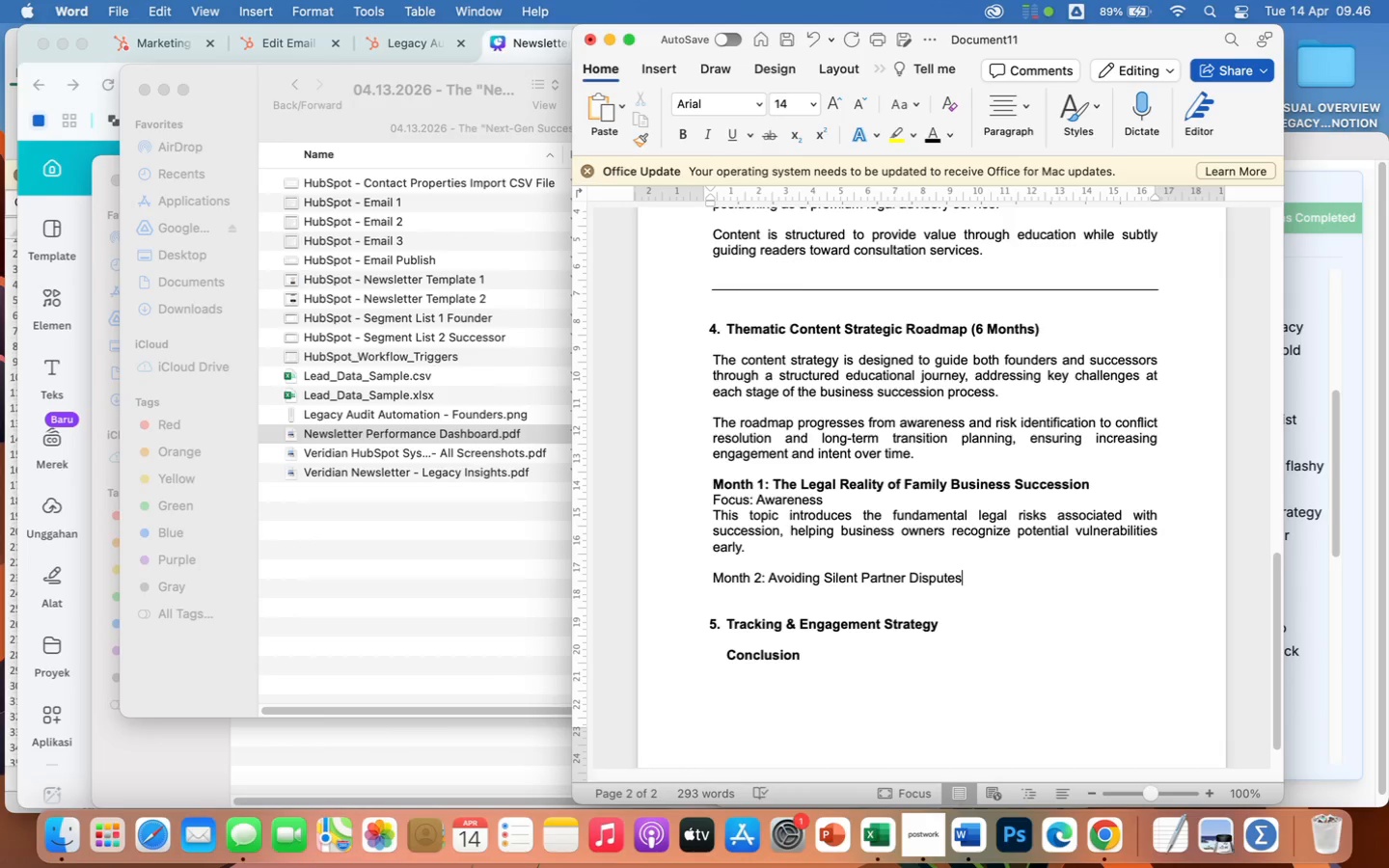 
key(Enter)
 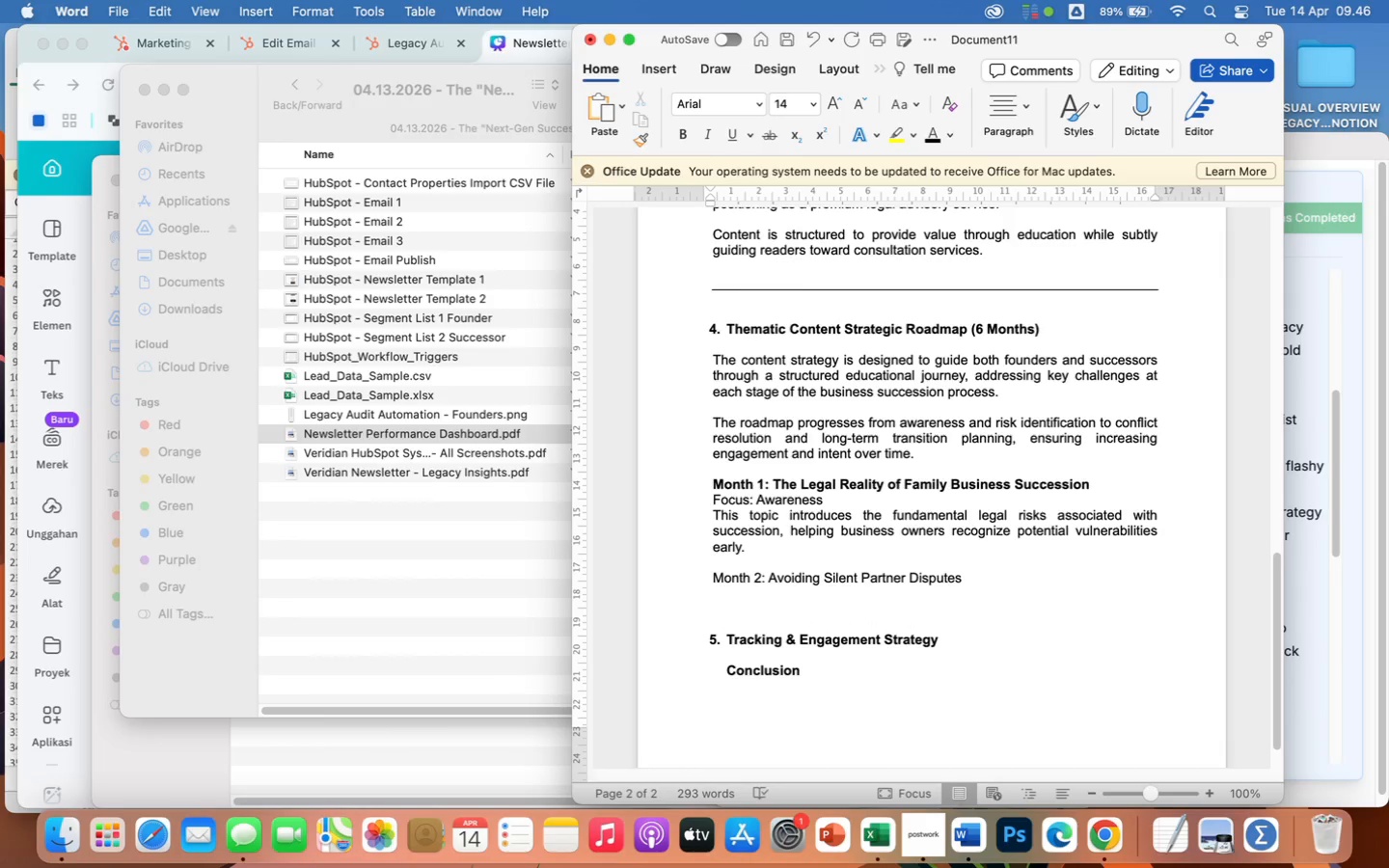 
type(Focus: Risk Identification)
 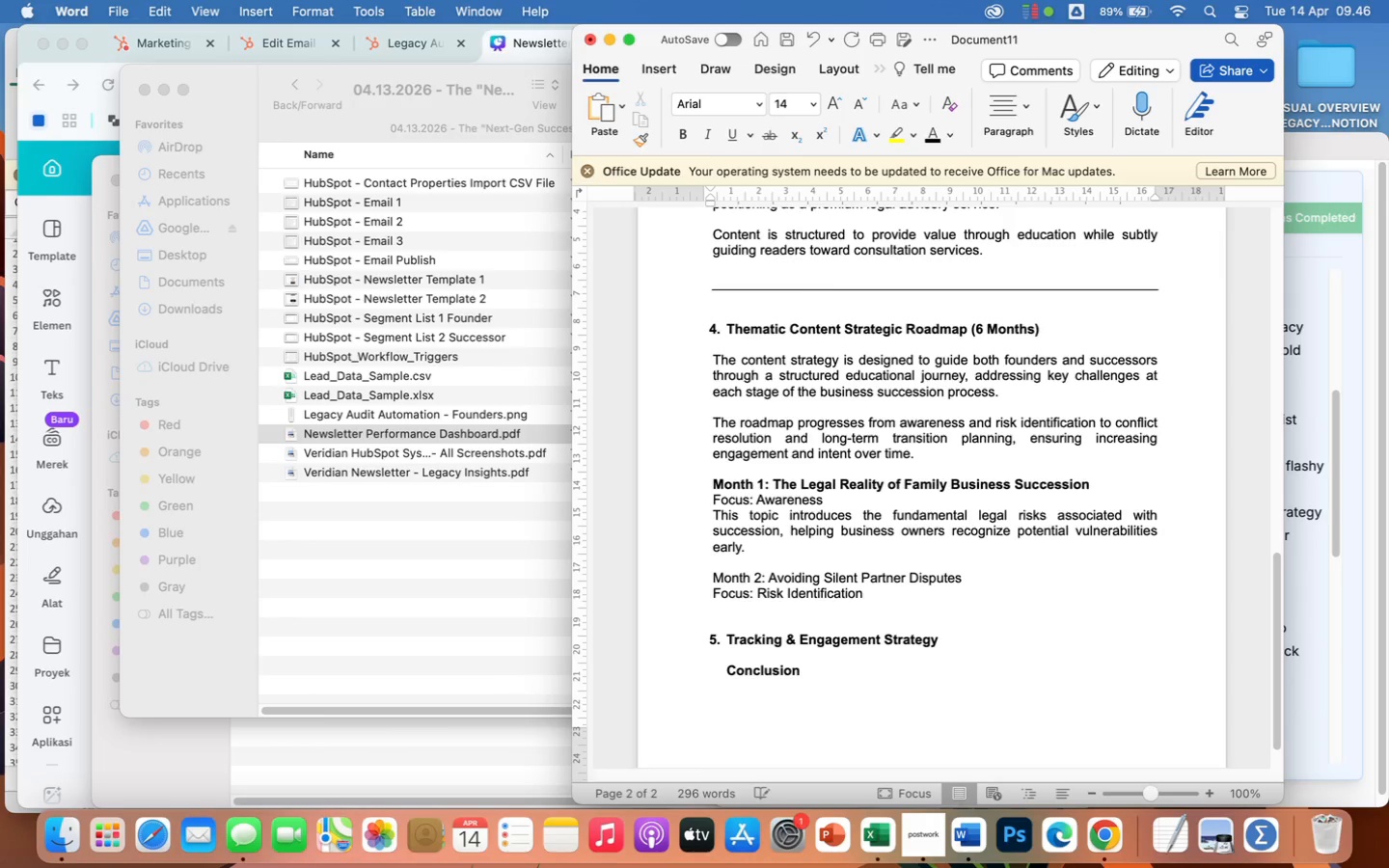 
left_click_drag(start_coordinate=[710, 579], to_coordinate=[977, 578])
 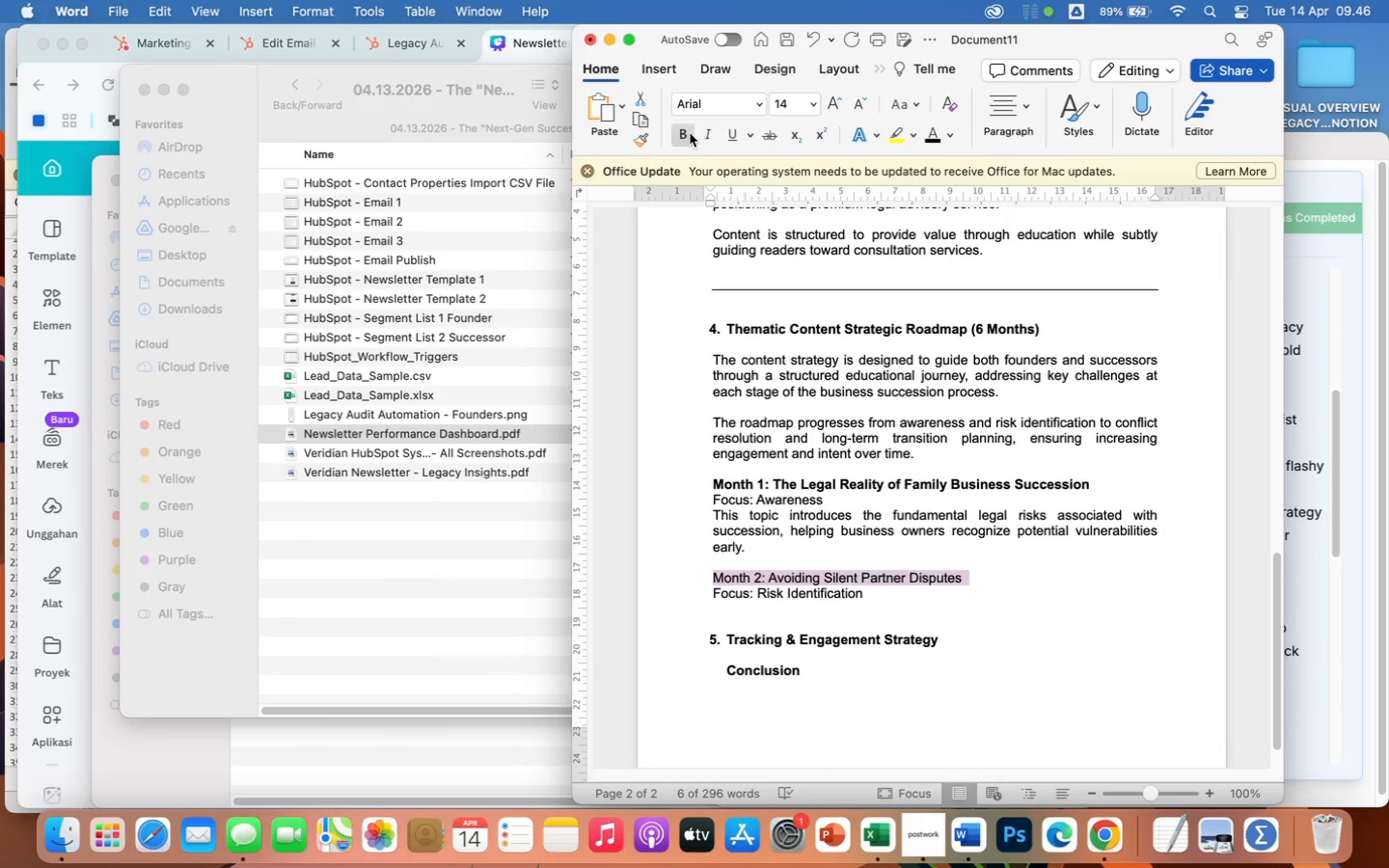 
left_click([685, 136])
 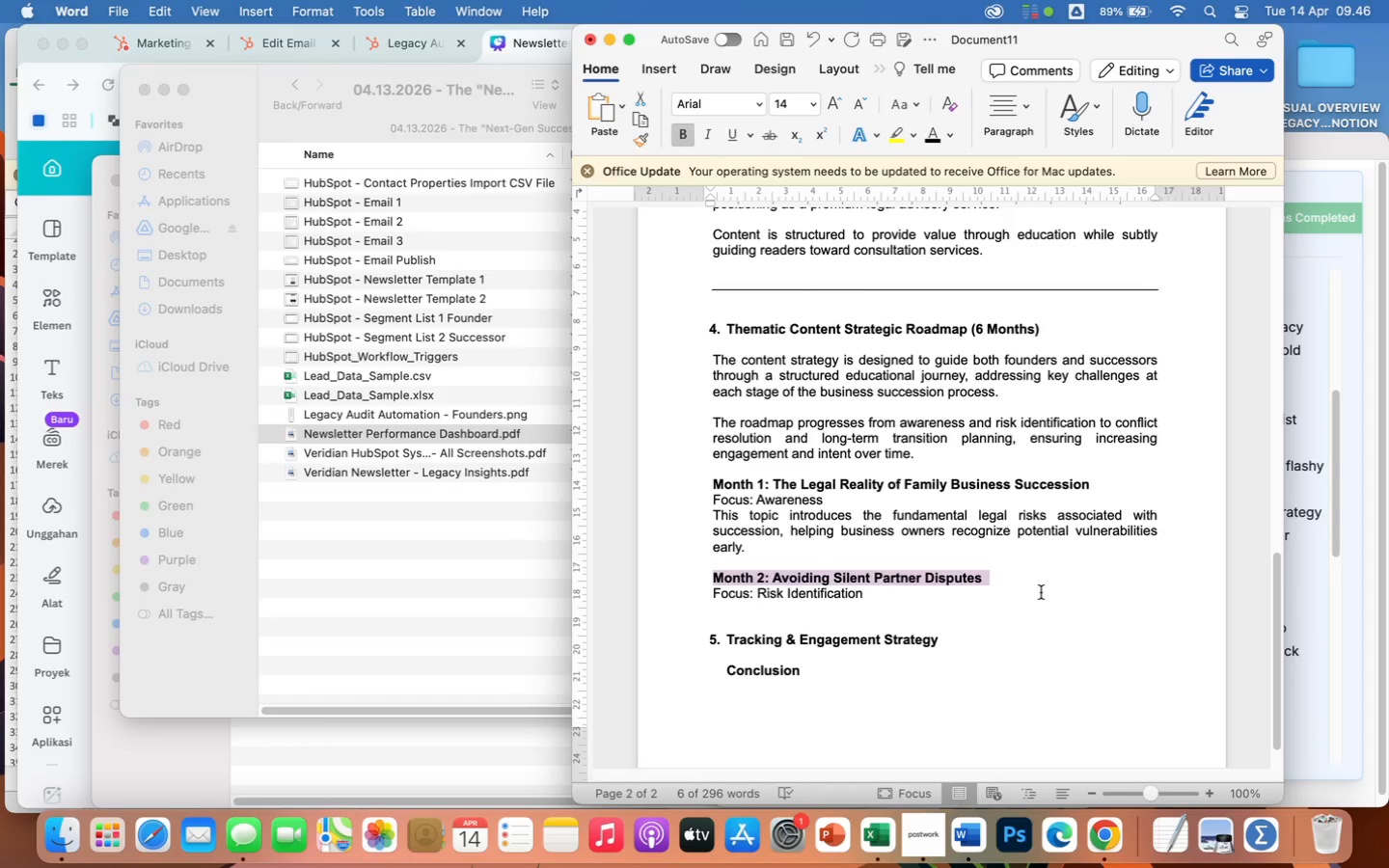 
left_click([1028, 582])
 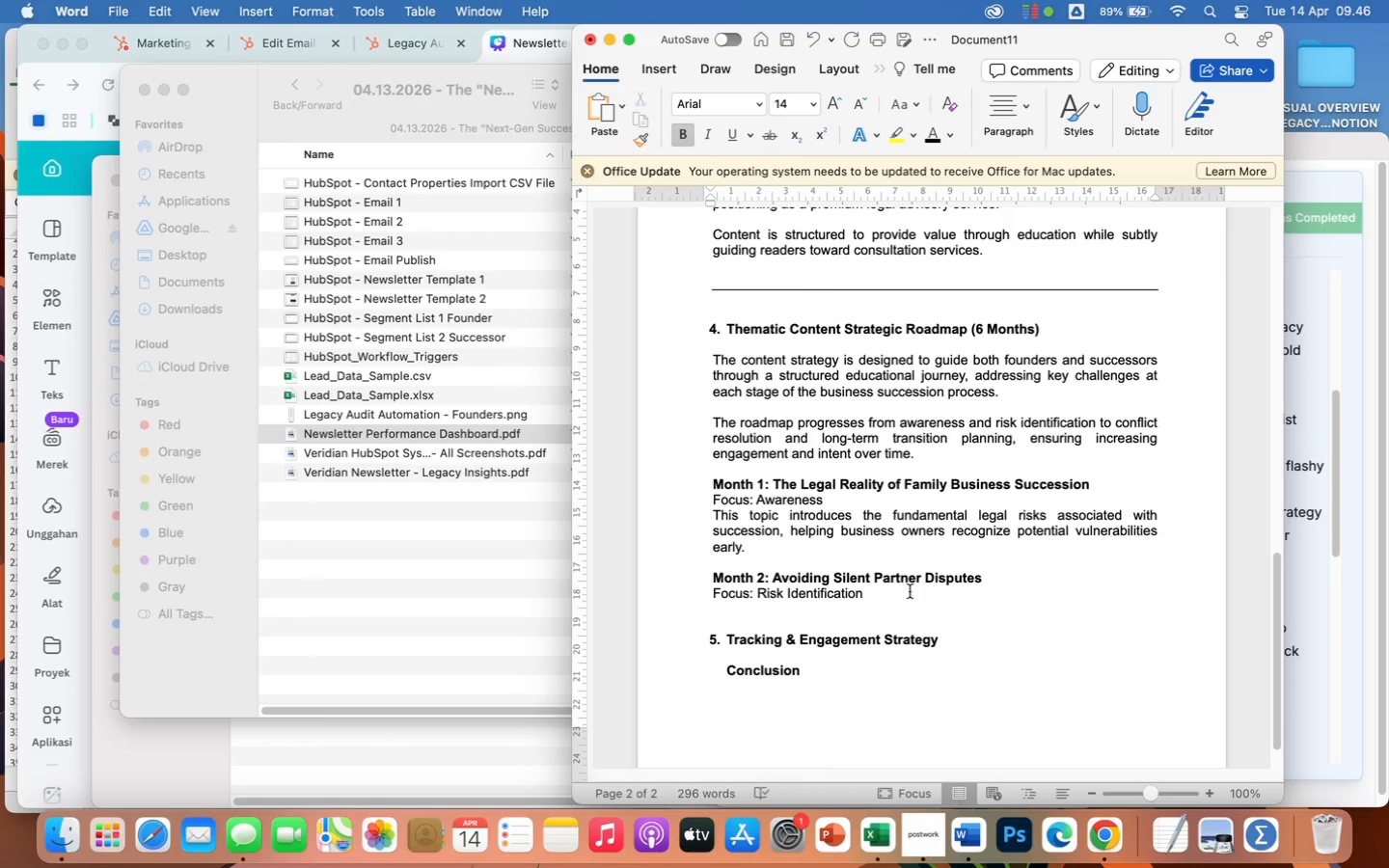 
left_click([904, 593])
 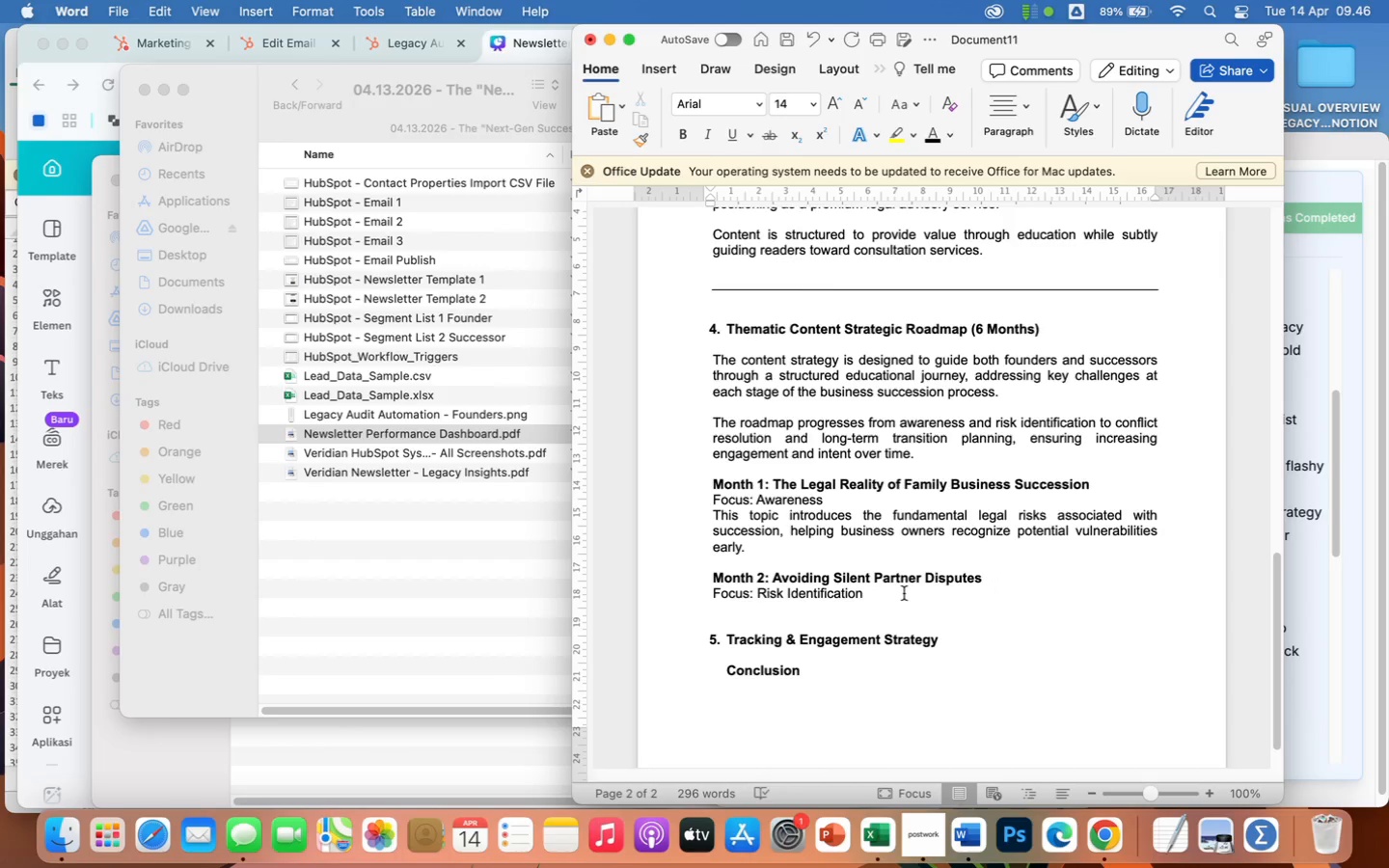 
key(Enter)
 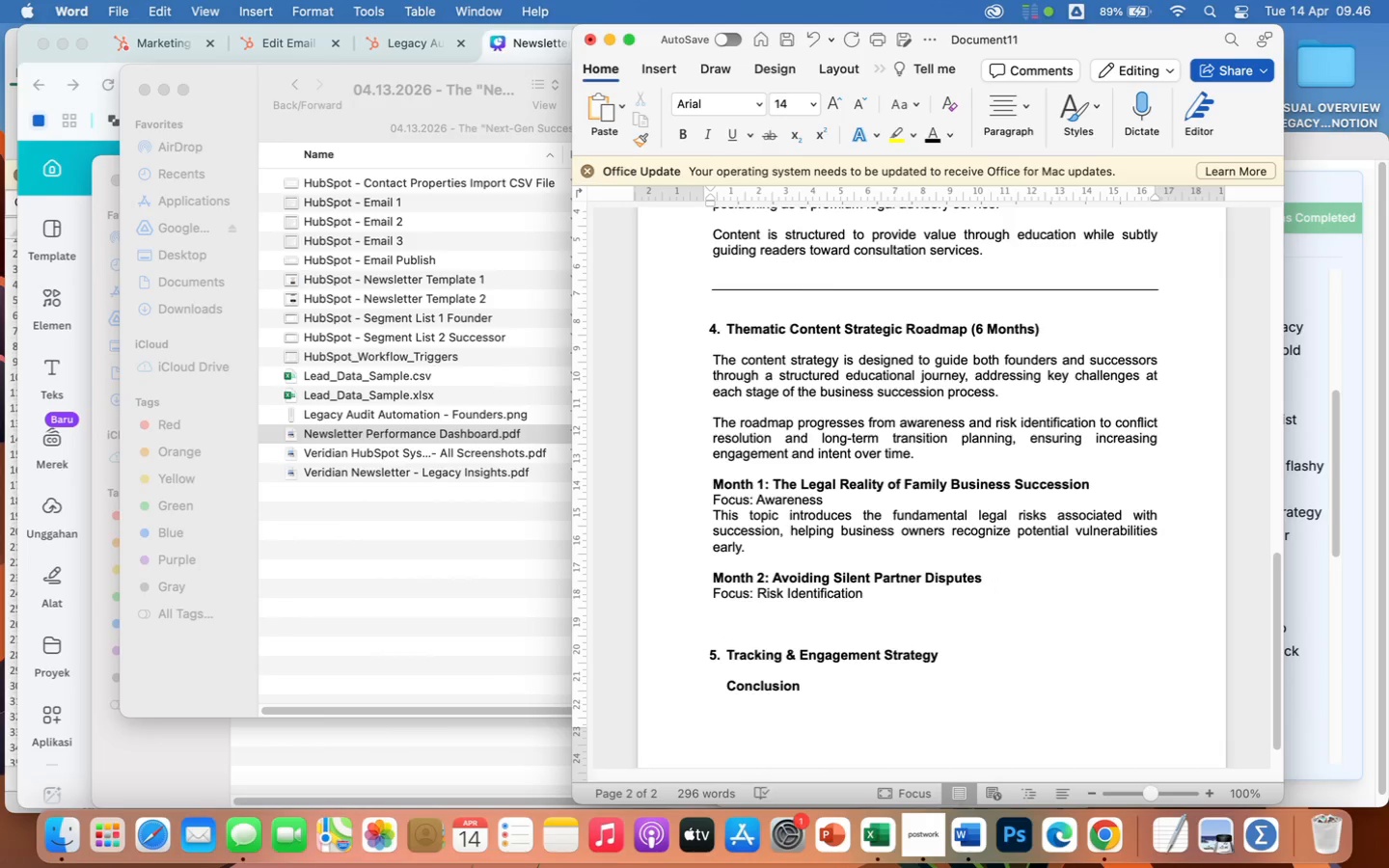 
wait(6.34)
 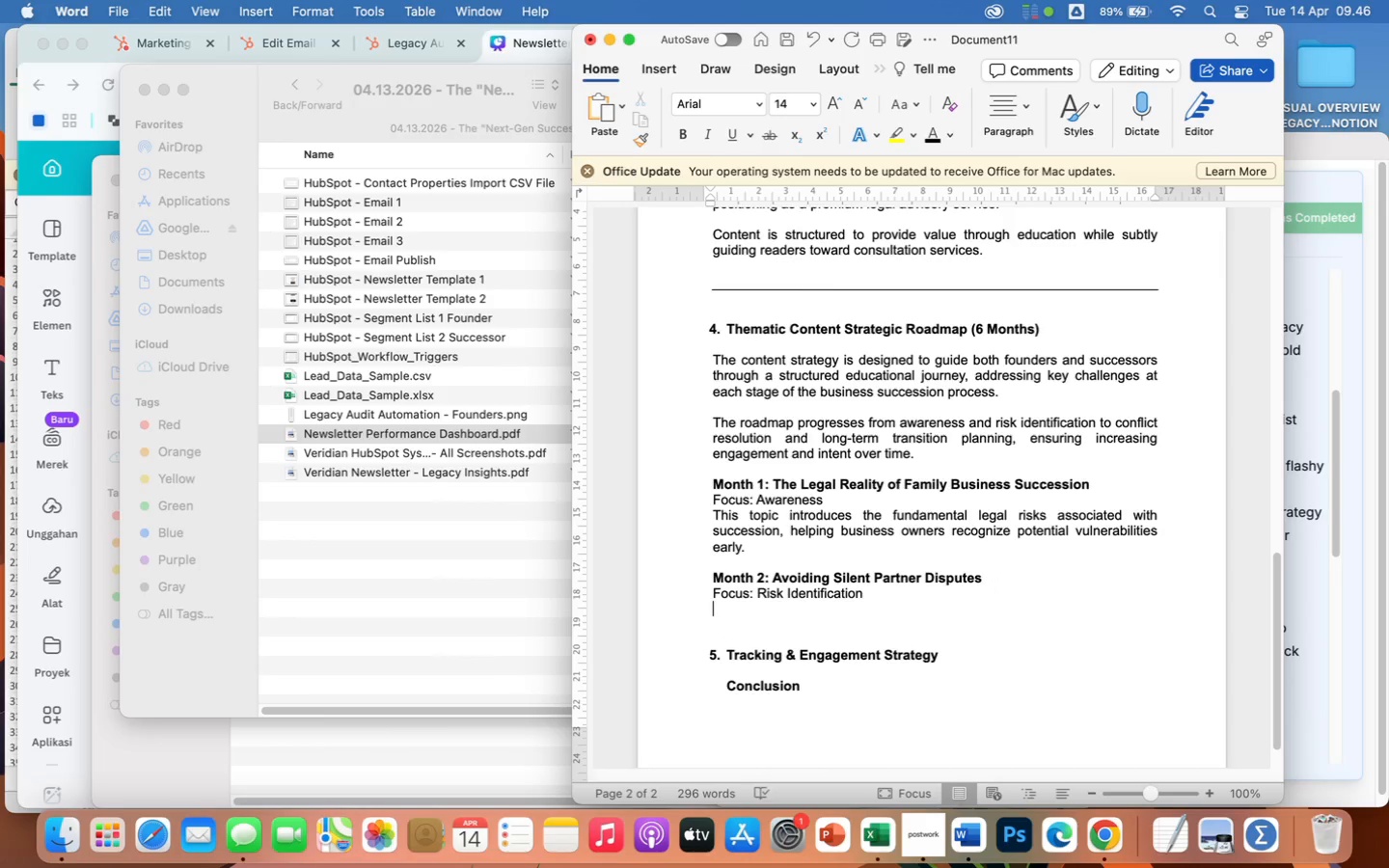 
type(Content hu)
key(Backspace)
type(ighlights)
 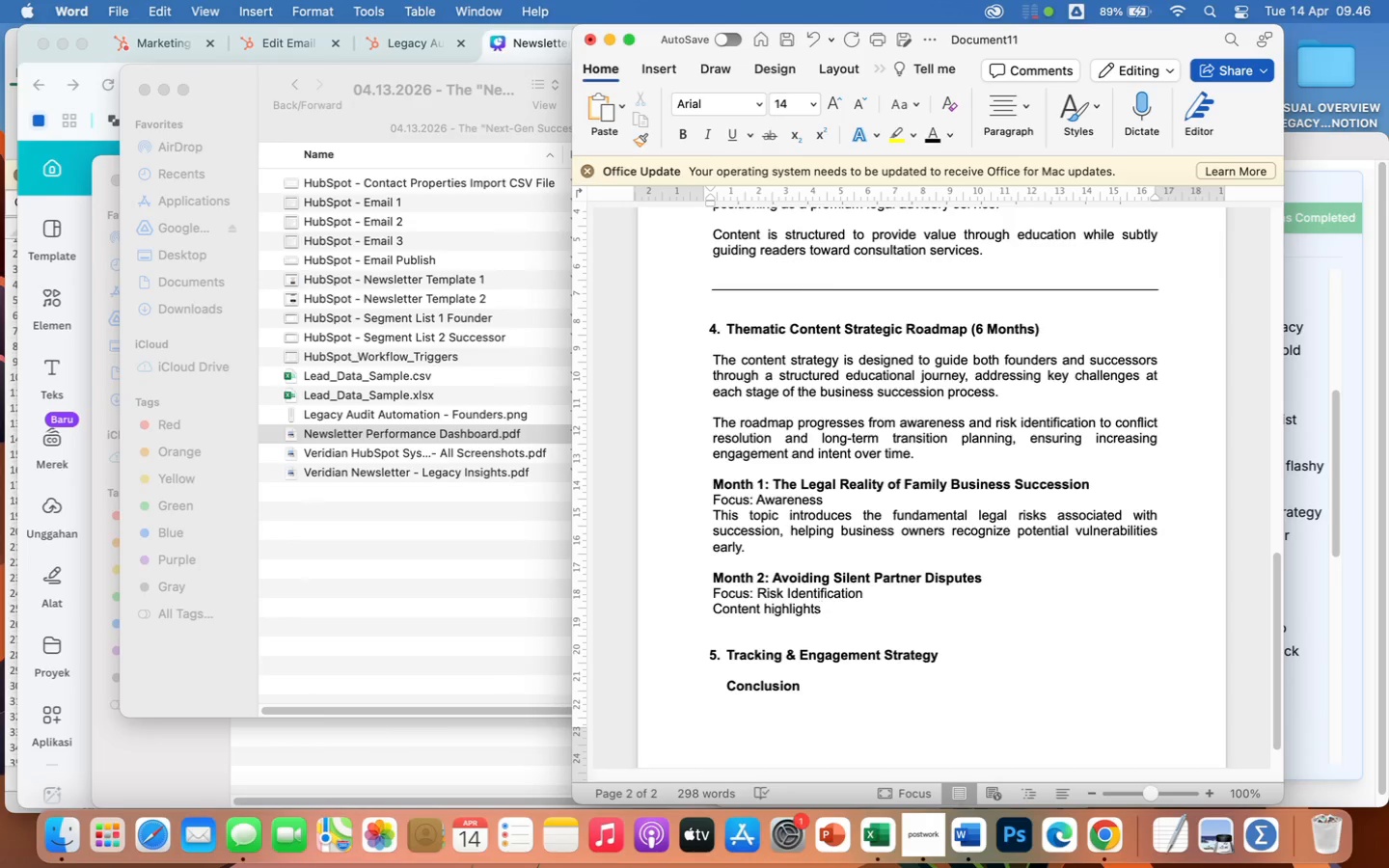 
type( common hidden conflicts within ownership)
 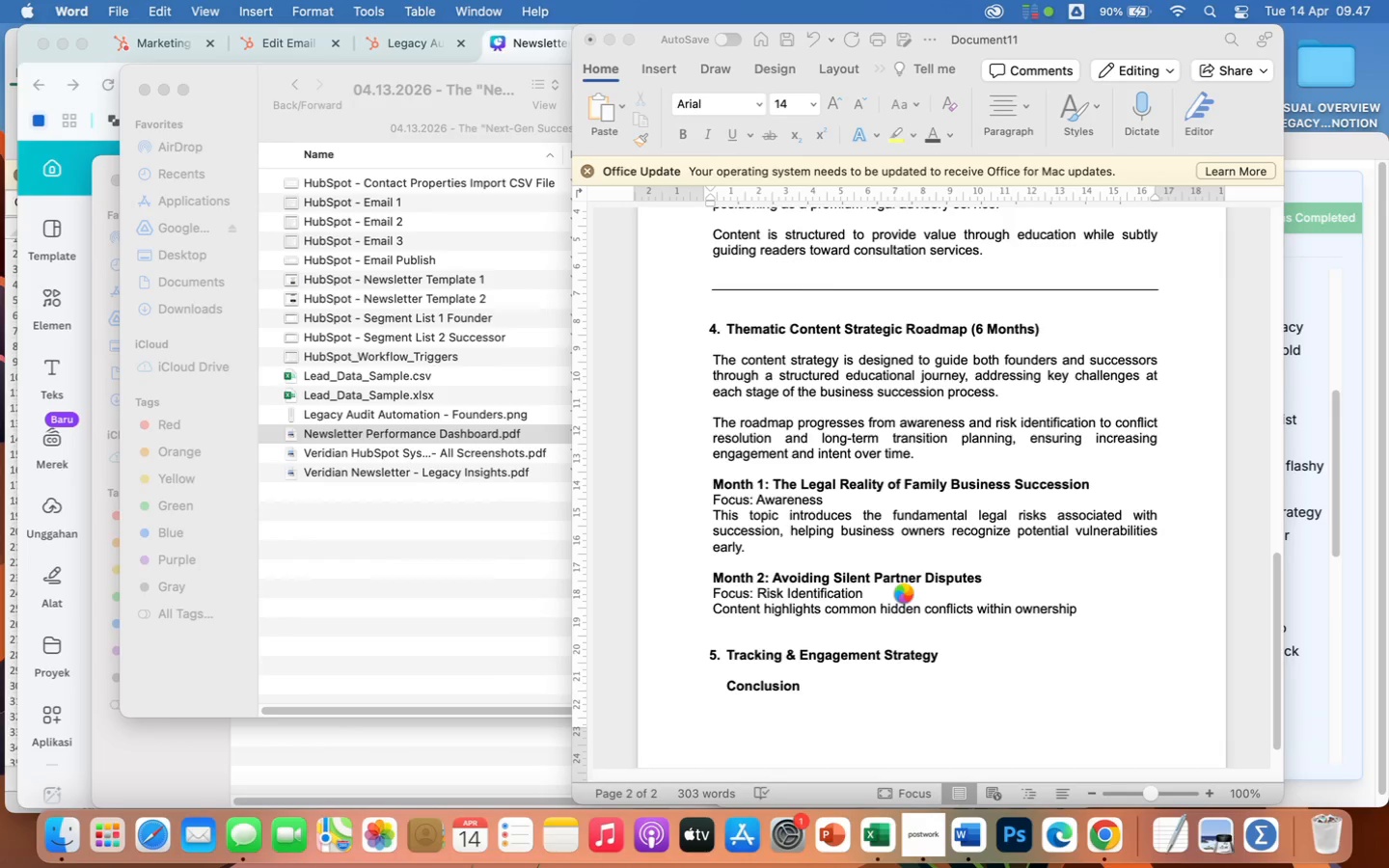 
wait(19.53)
 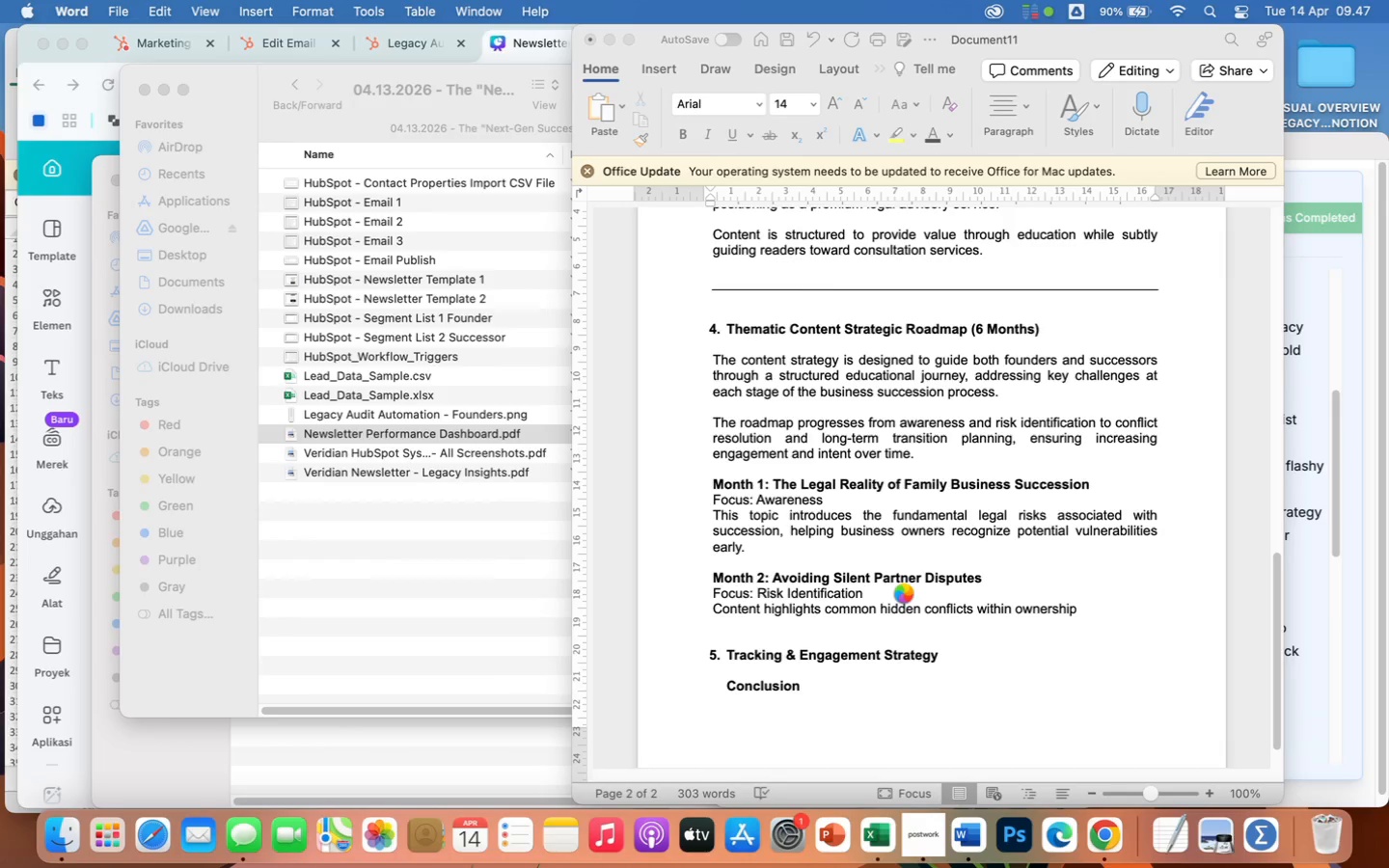 
left_click([1132, 609])
 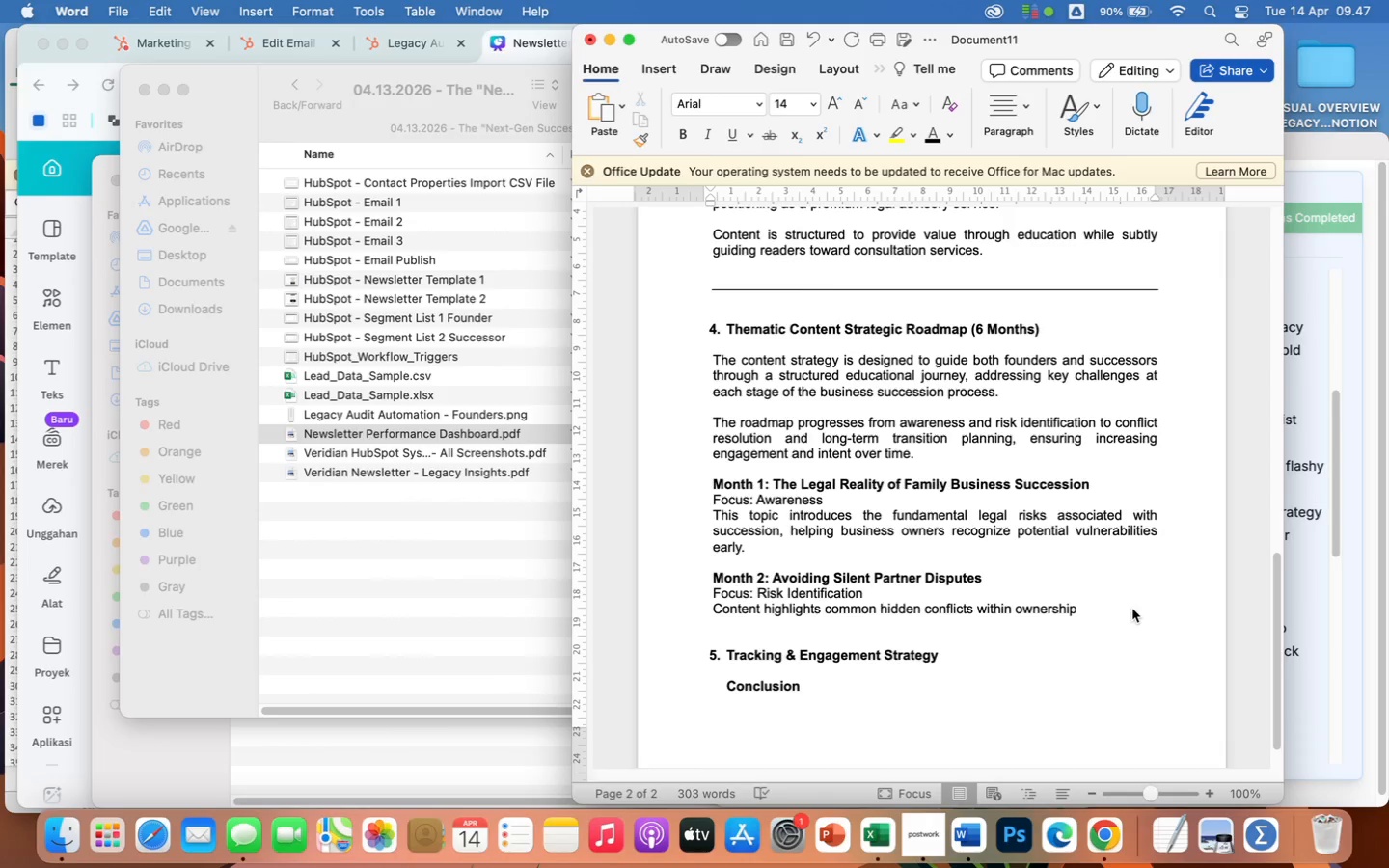 
type( structi)
key(Backspace)
type(ures)
 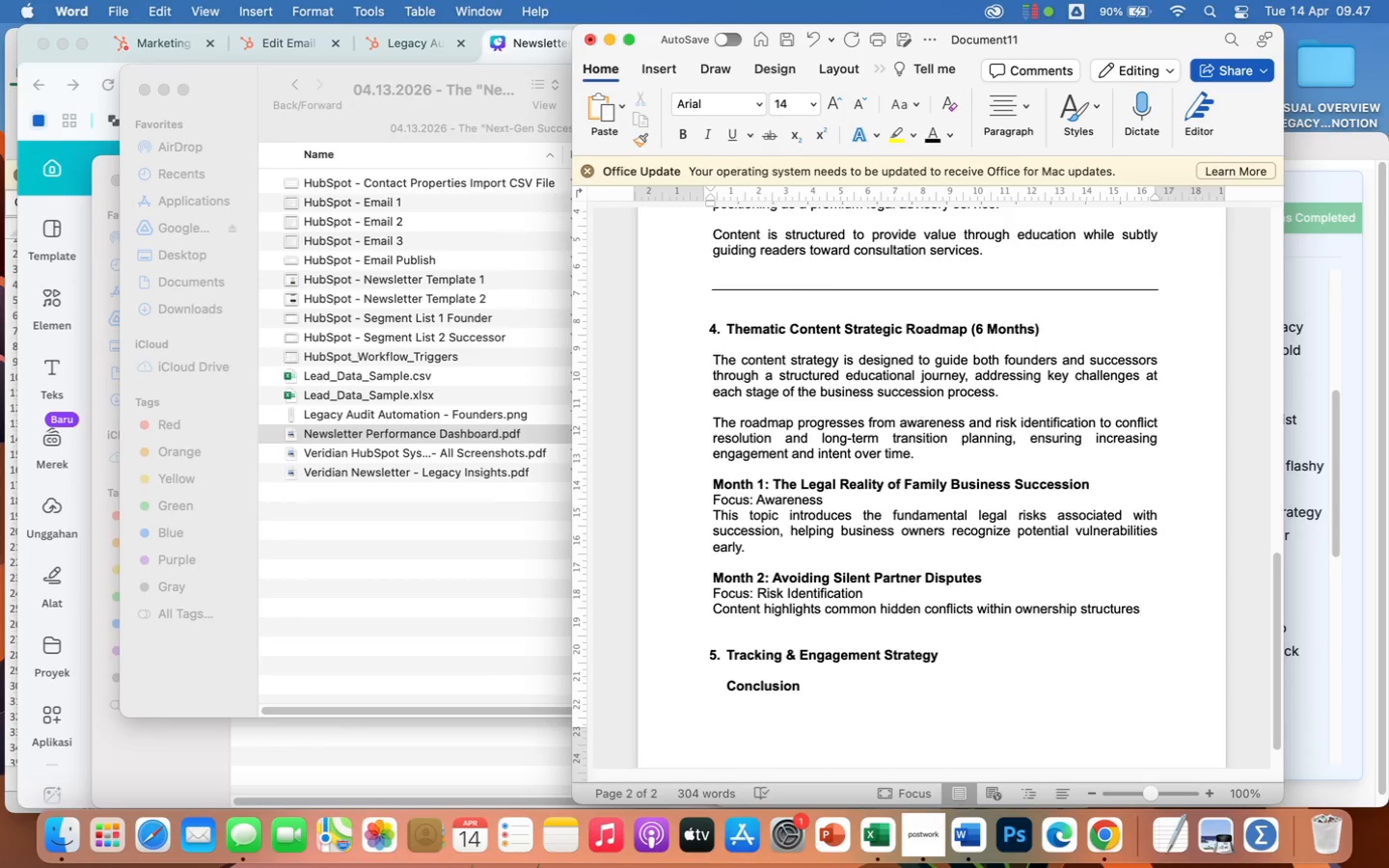 
wait(22.54)
 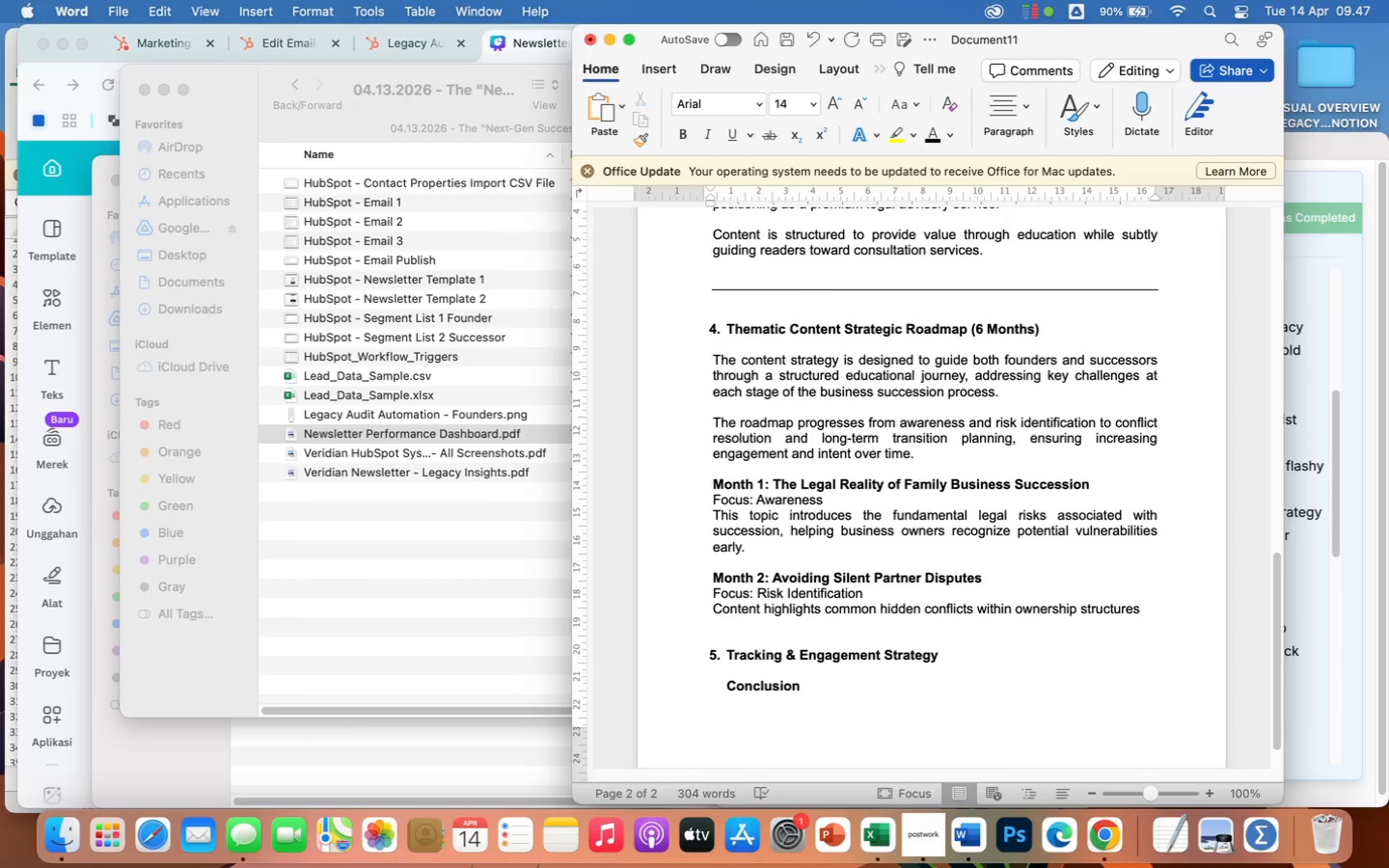 
type( and how they can impact long-term si)
key(Backspace)
type(u)
key(Backspace)
type(tability)
 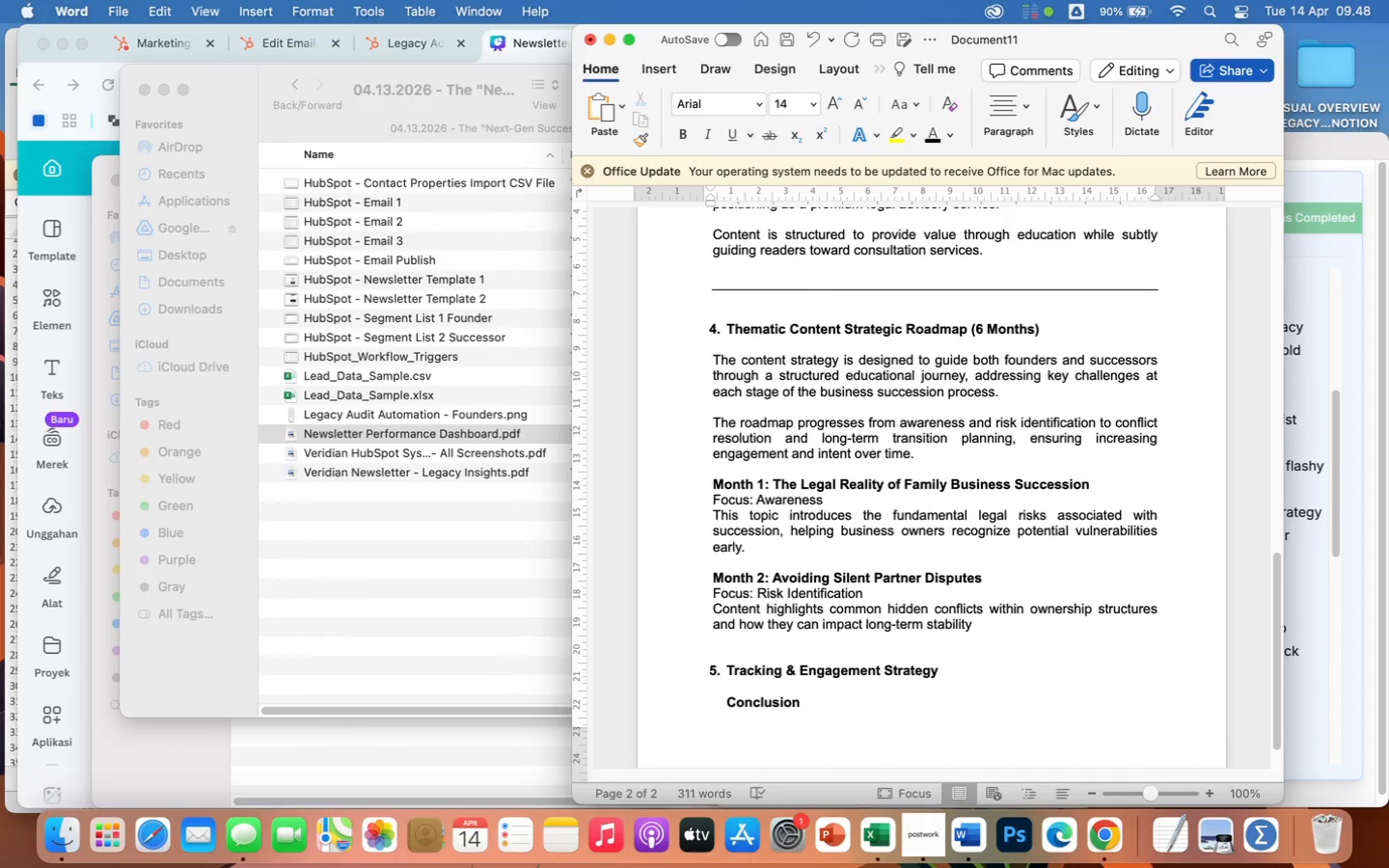 
key(Period)
 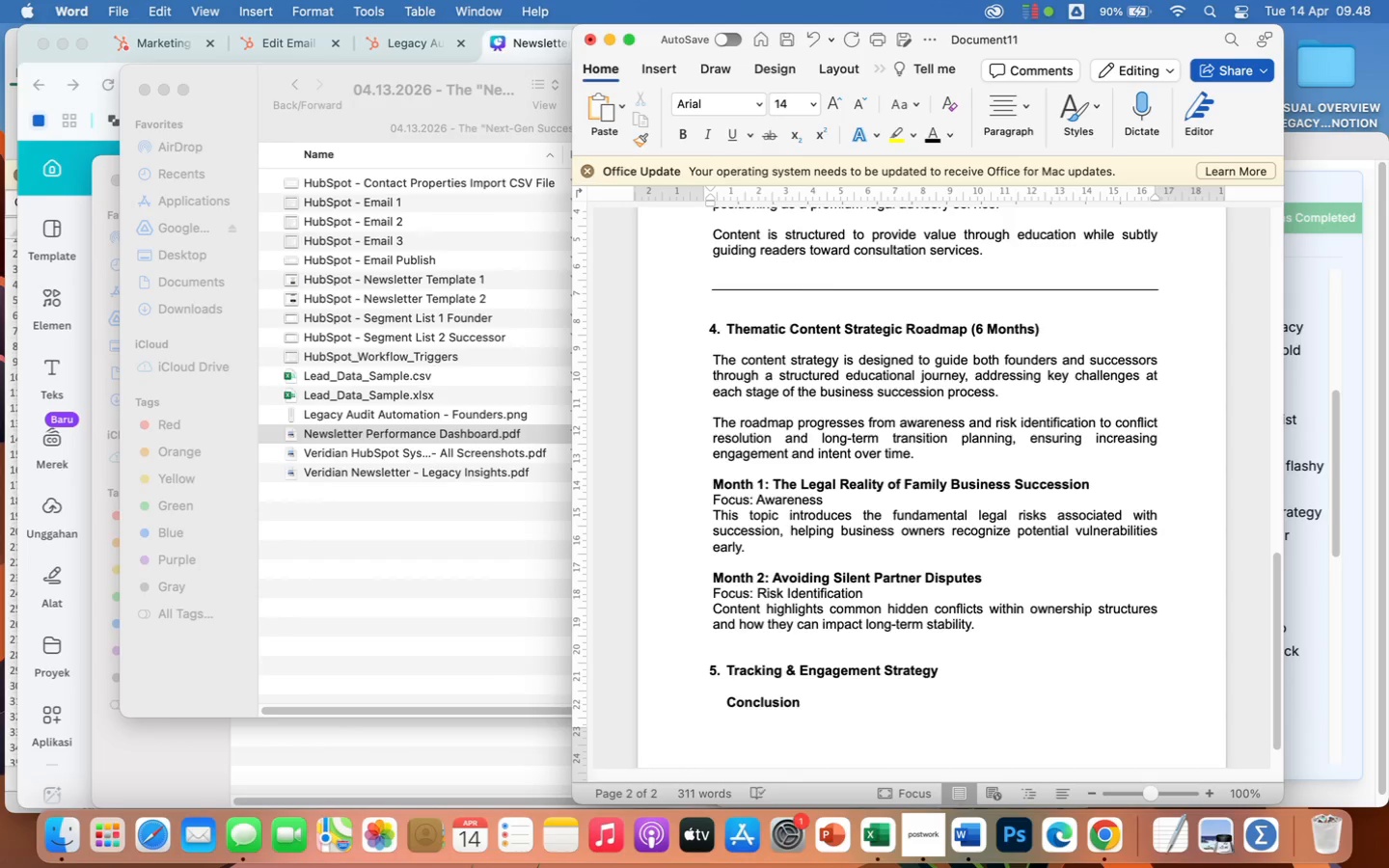 
key(Enter)
 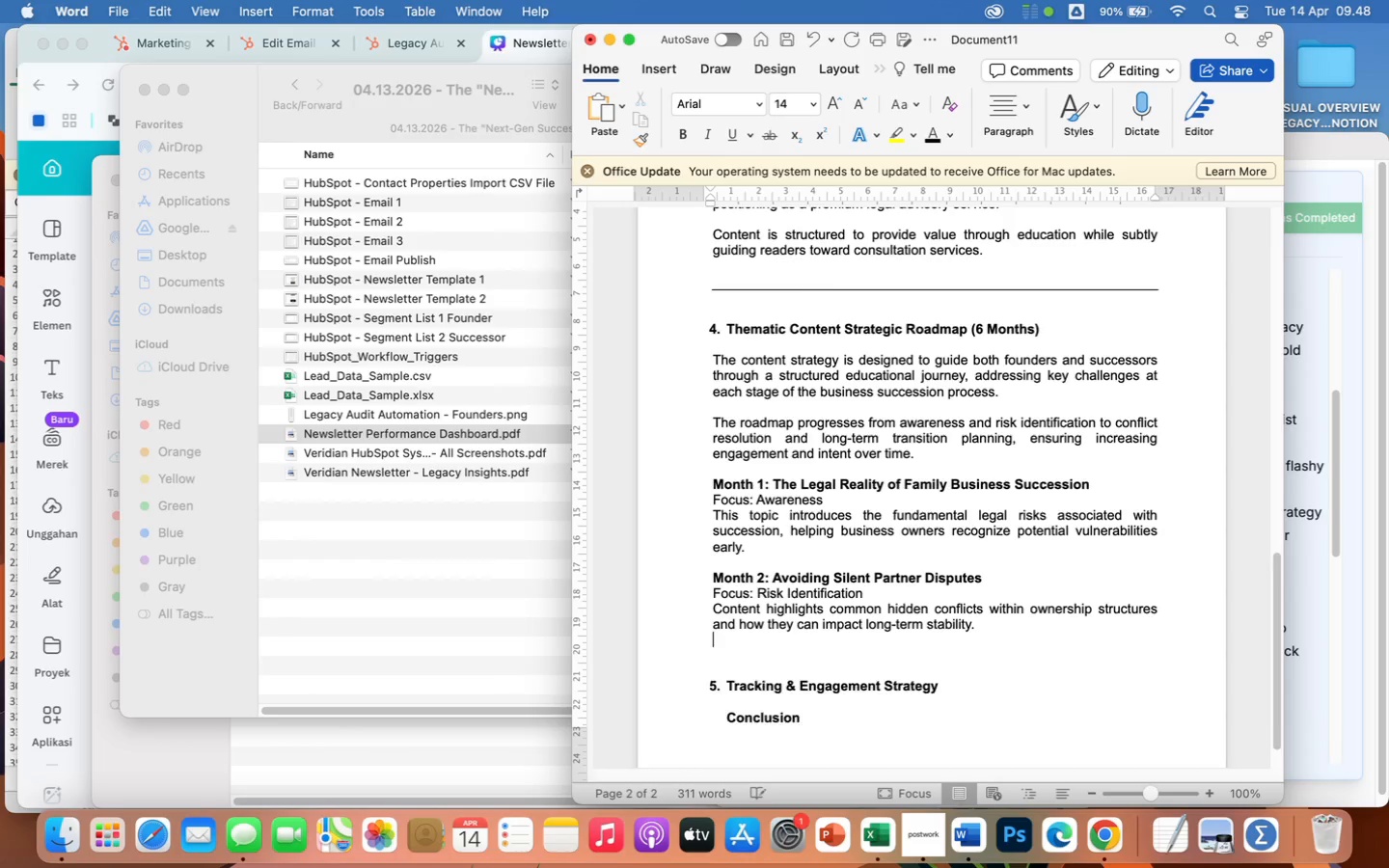 
key(Enter)
 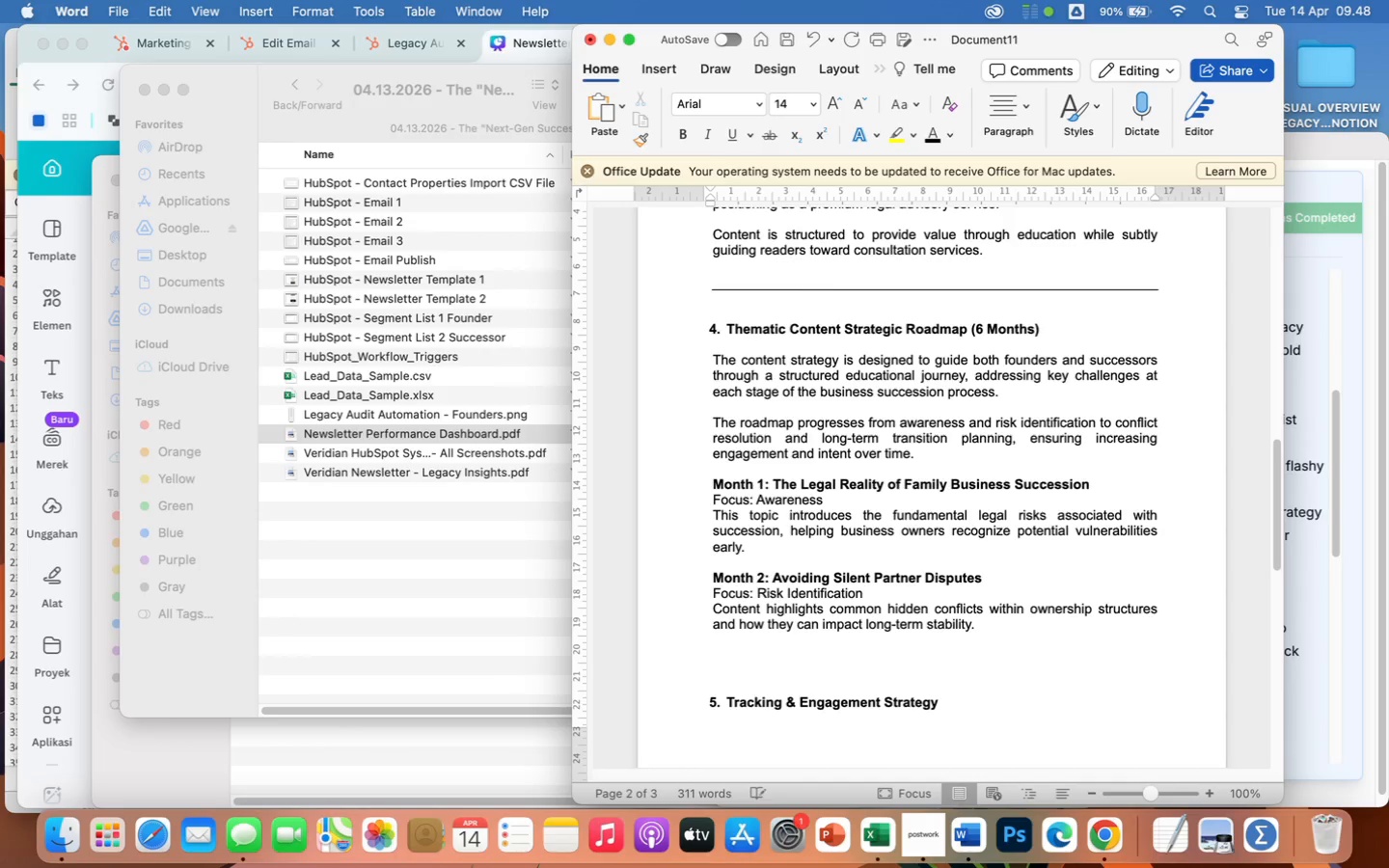 
type(Month 3: When Heirs Disagree: Legal Strategies)